 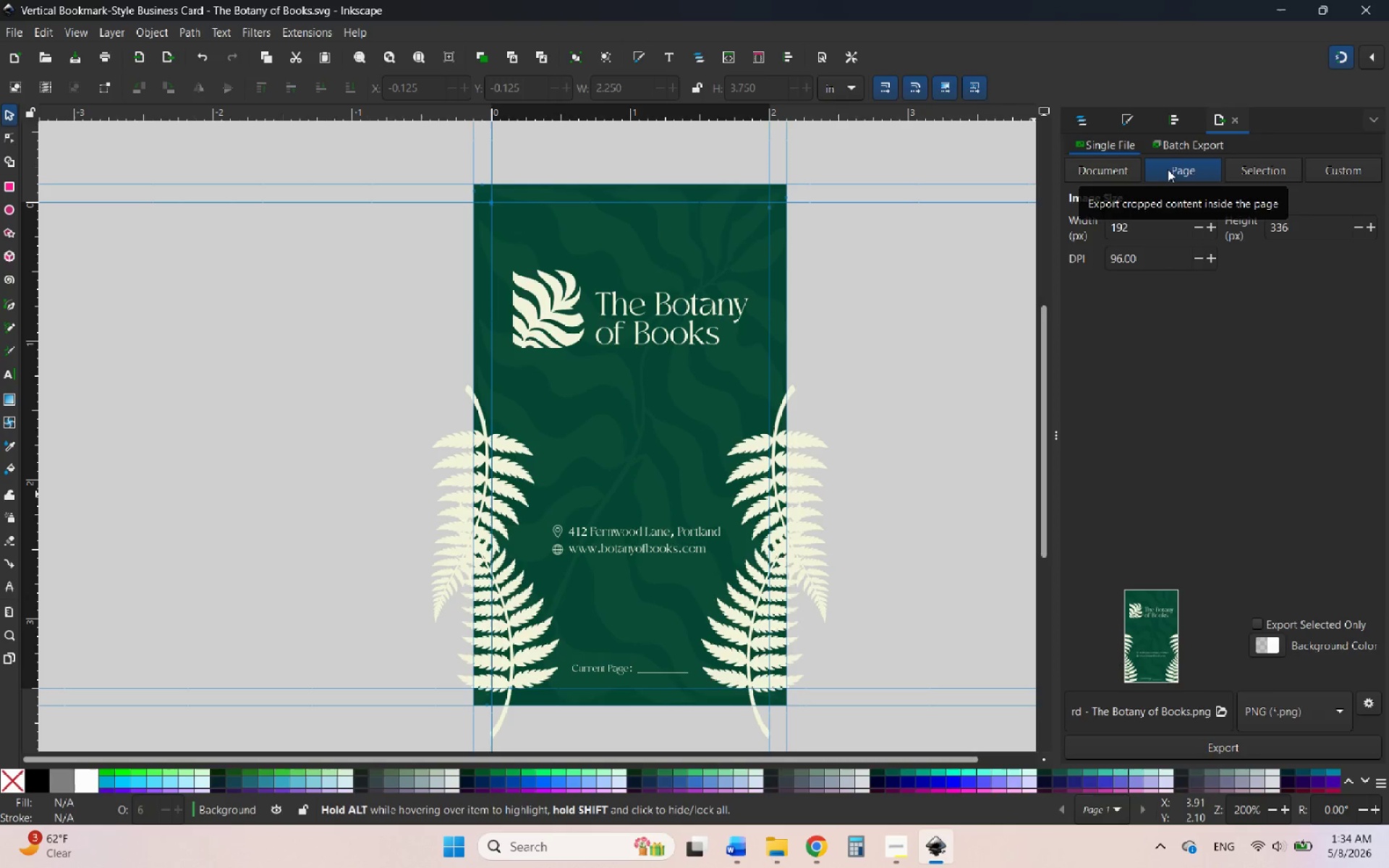 
left_click([1129, 166])
 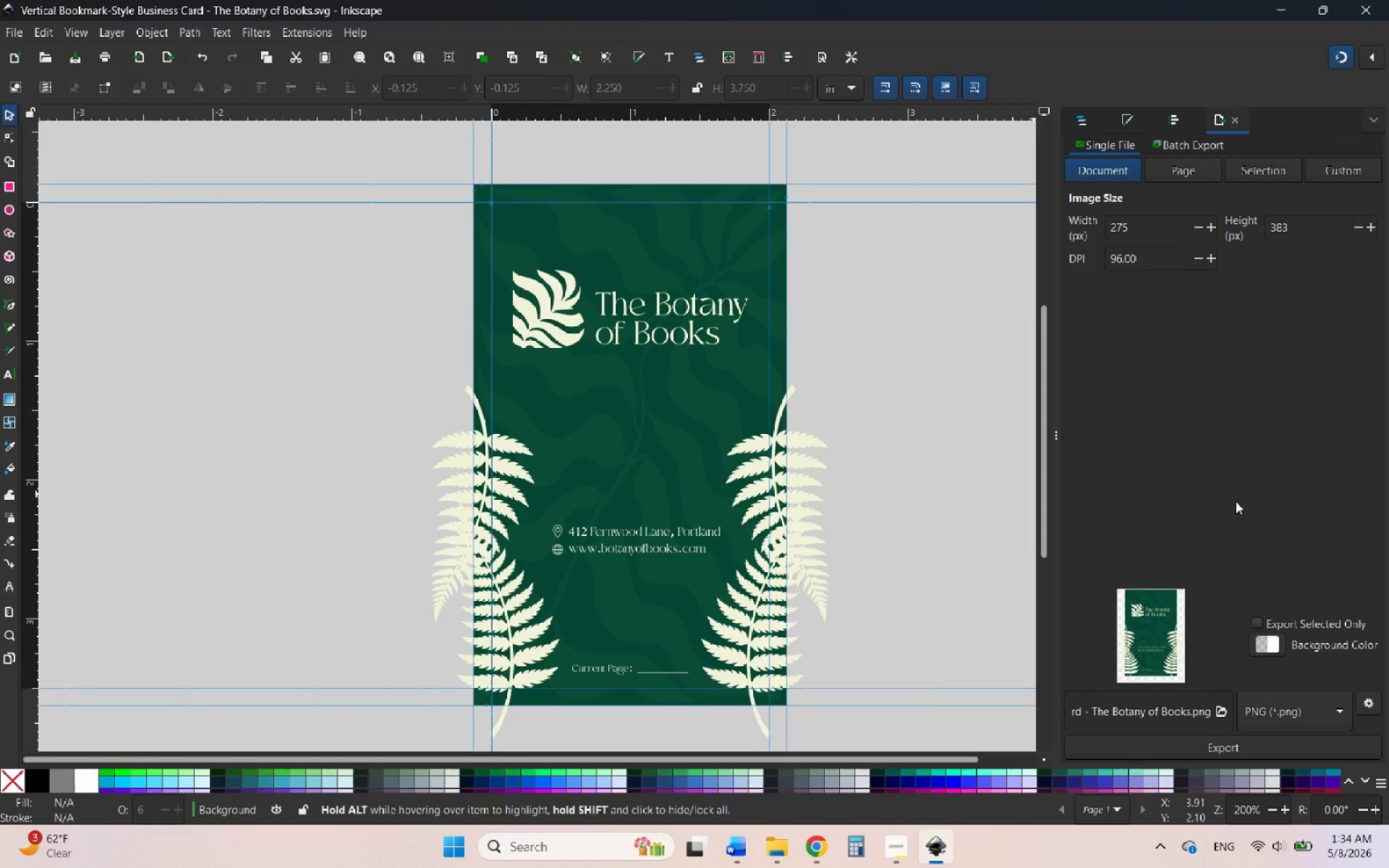 
left_click([1283, 703])
 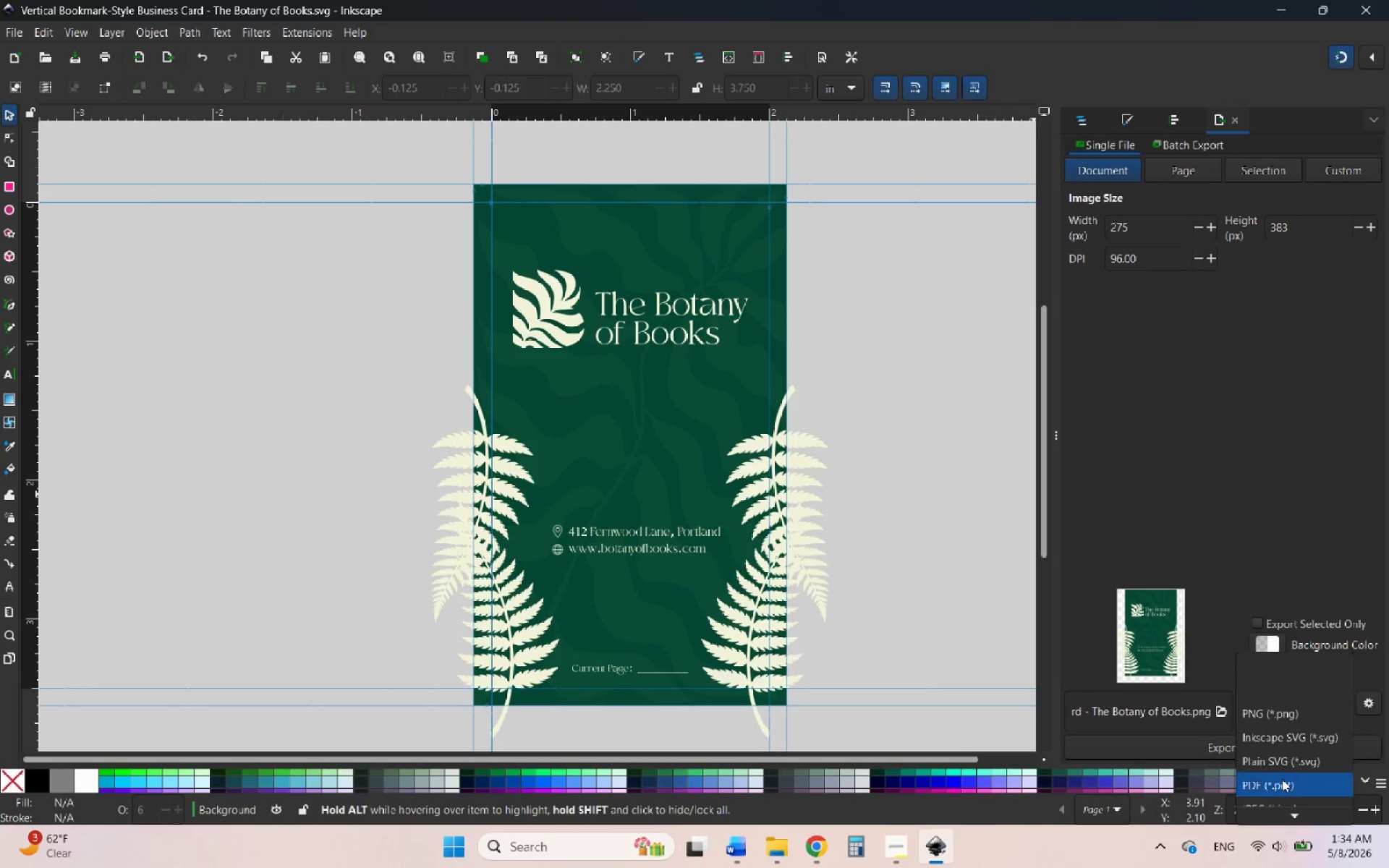 
left_click([1282, 779])
 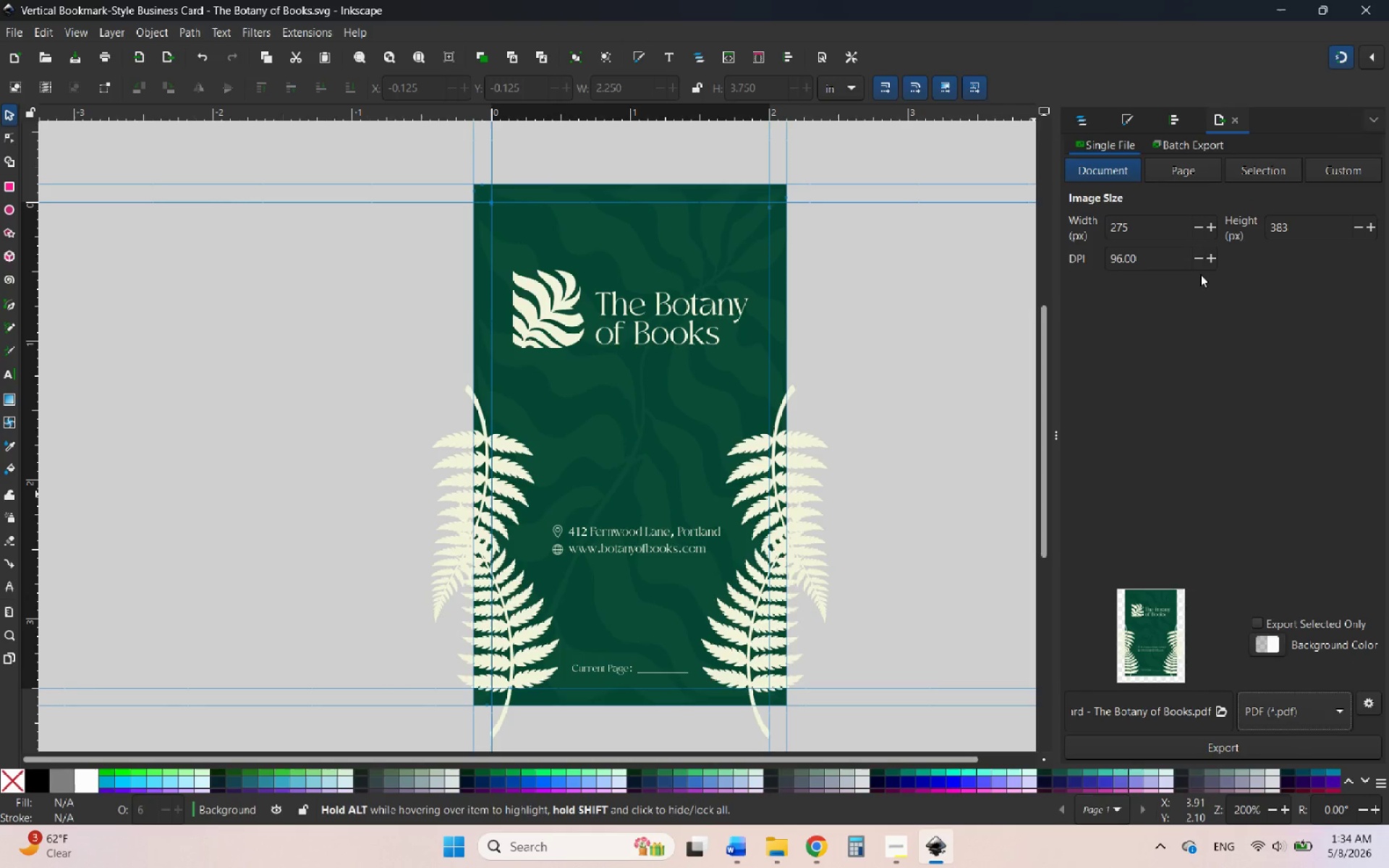 
wait(5.86)
 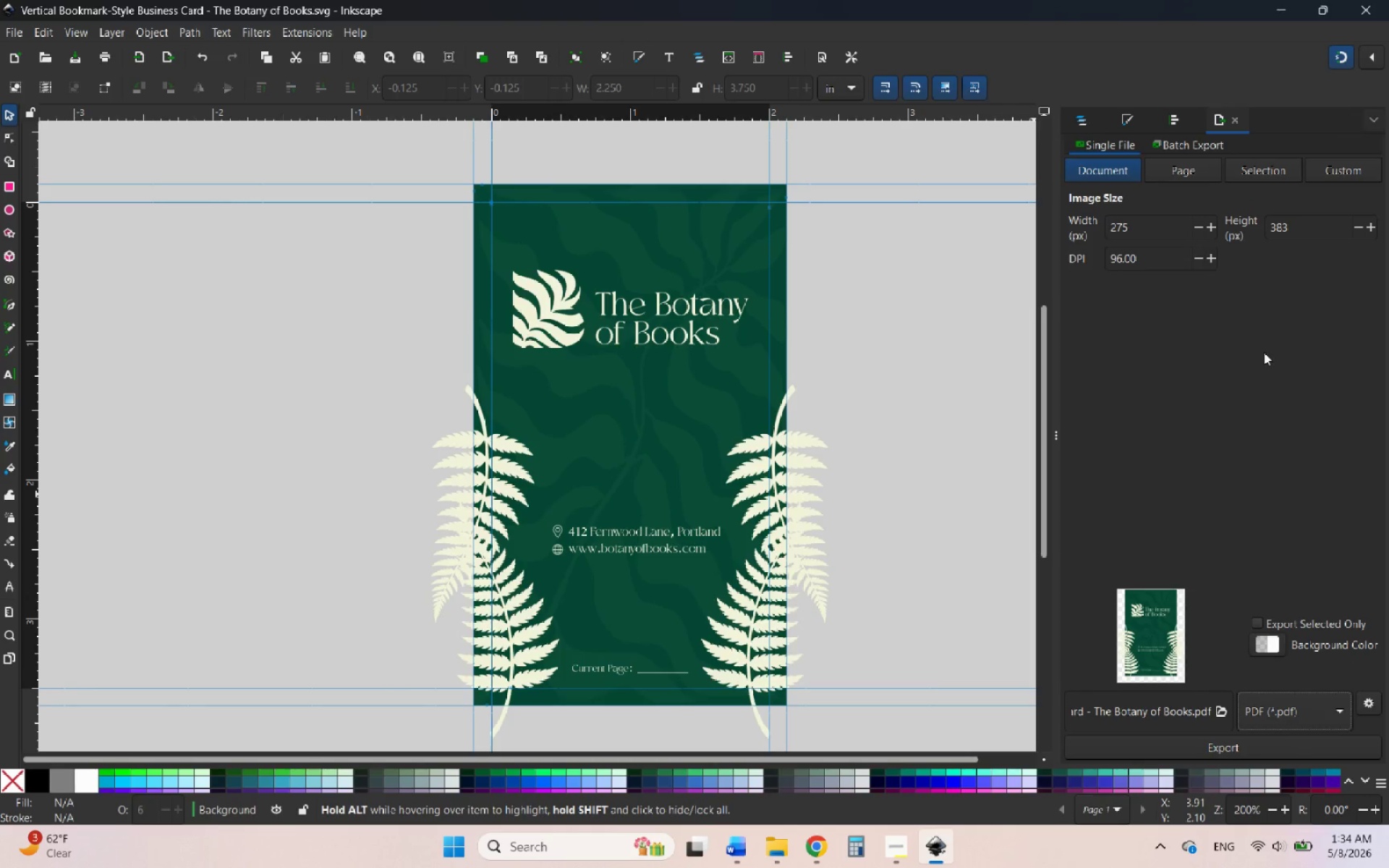 
left_click([1180, 170])
 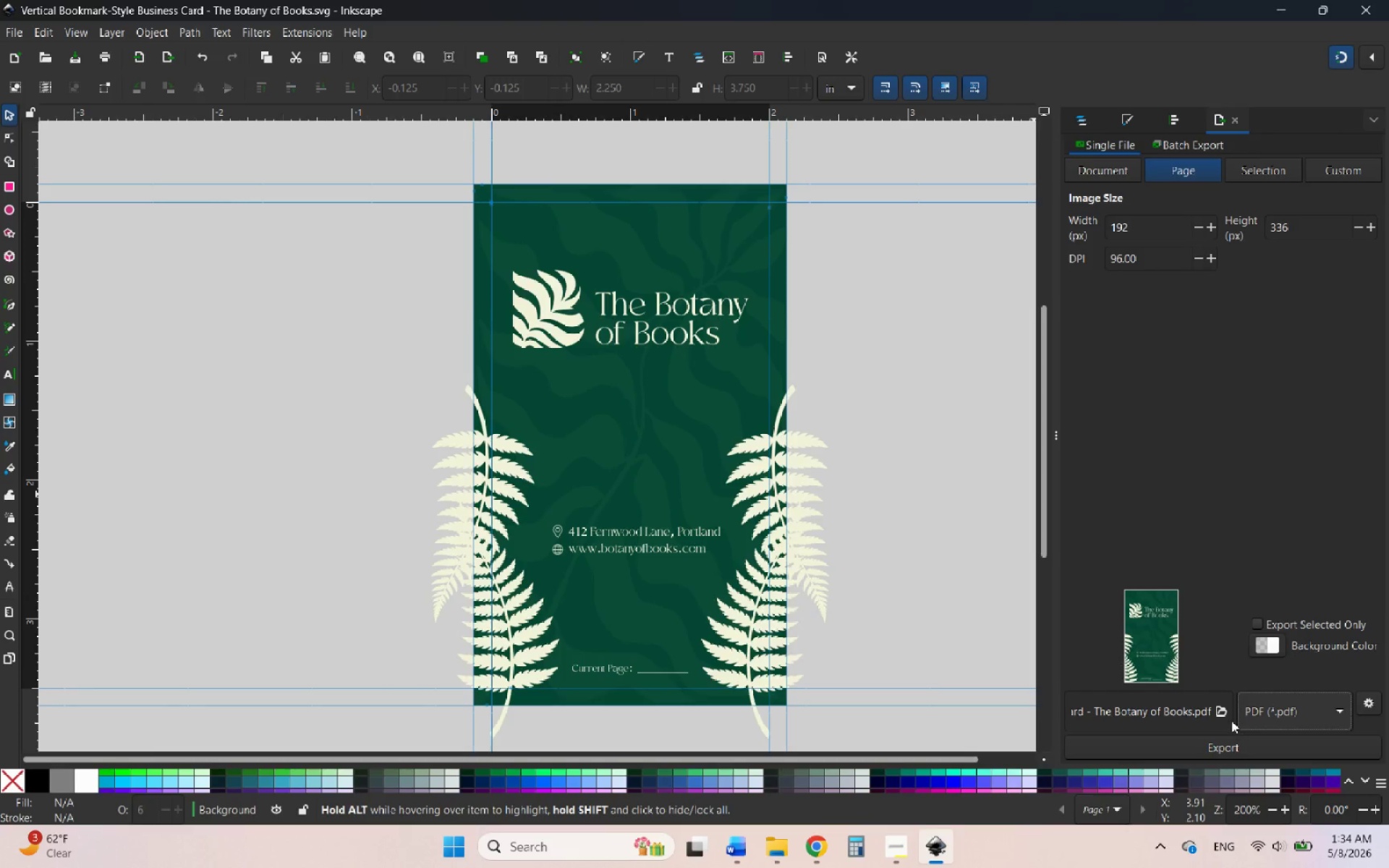 
wait(6.22)
 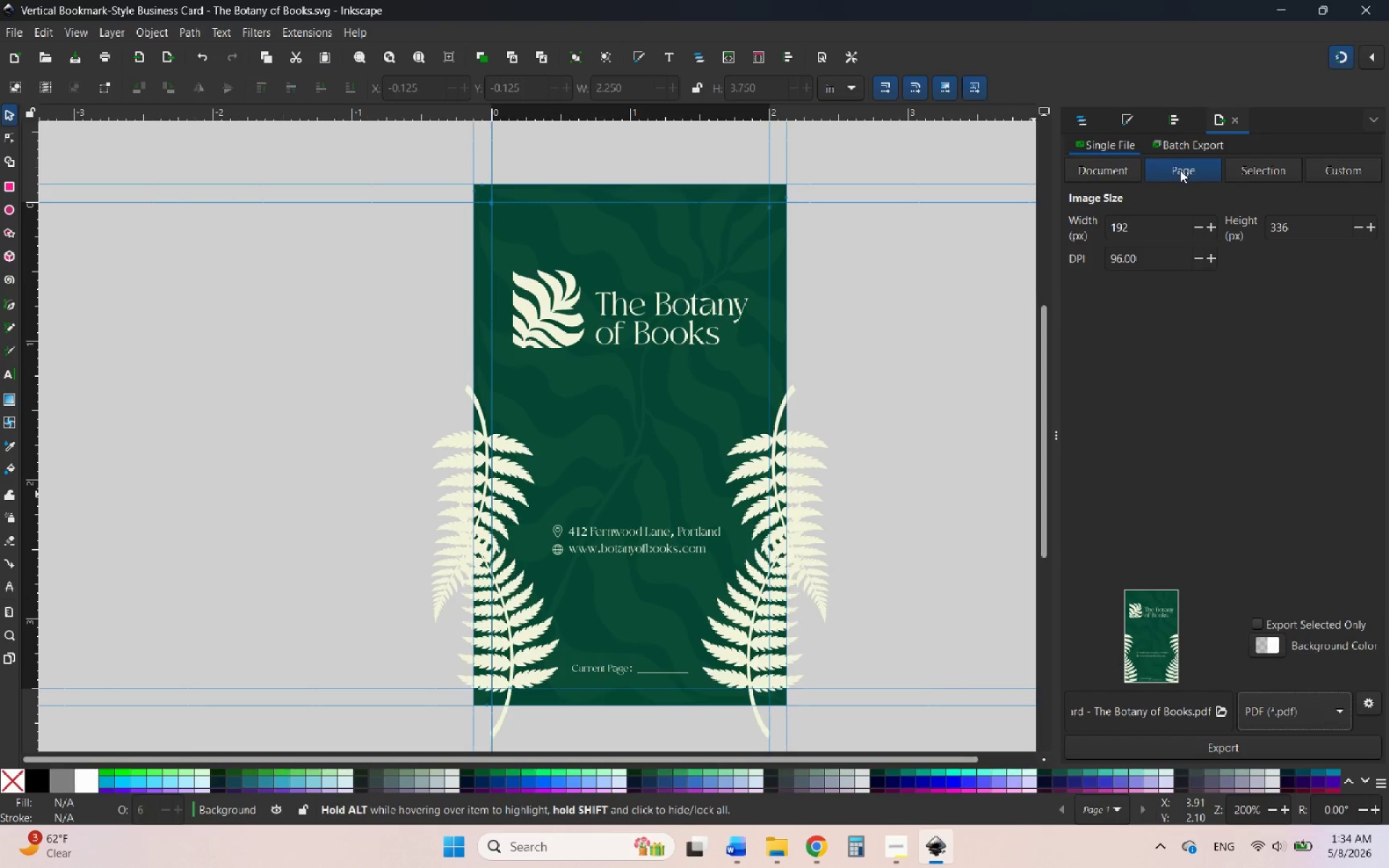 
left_click([1218, 753])
 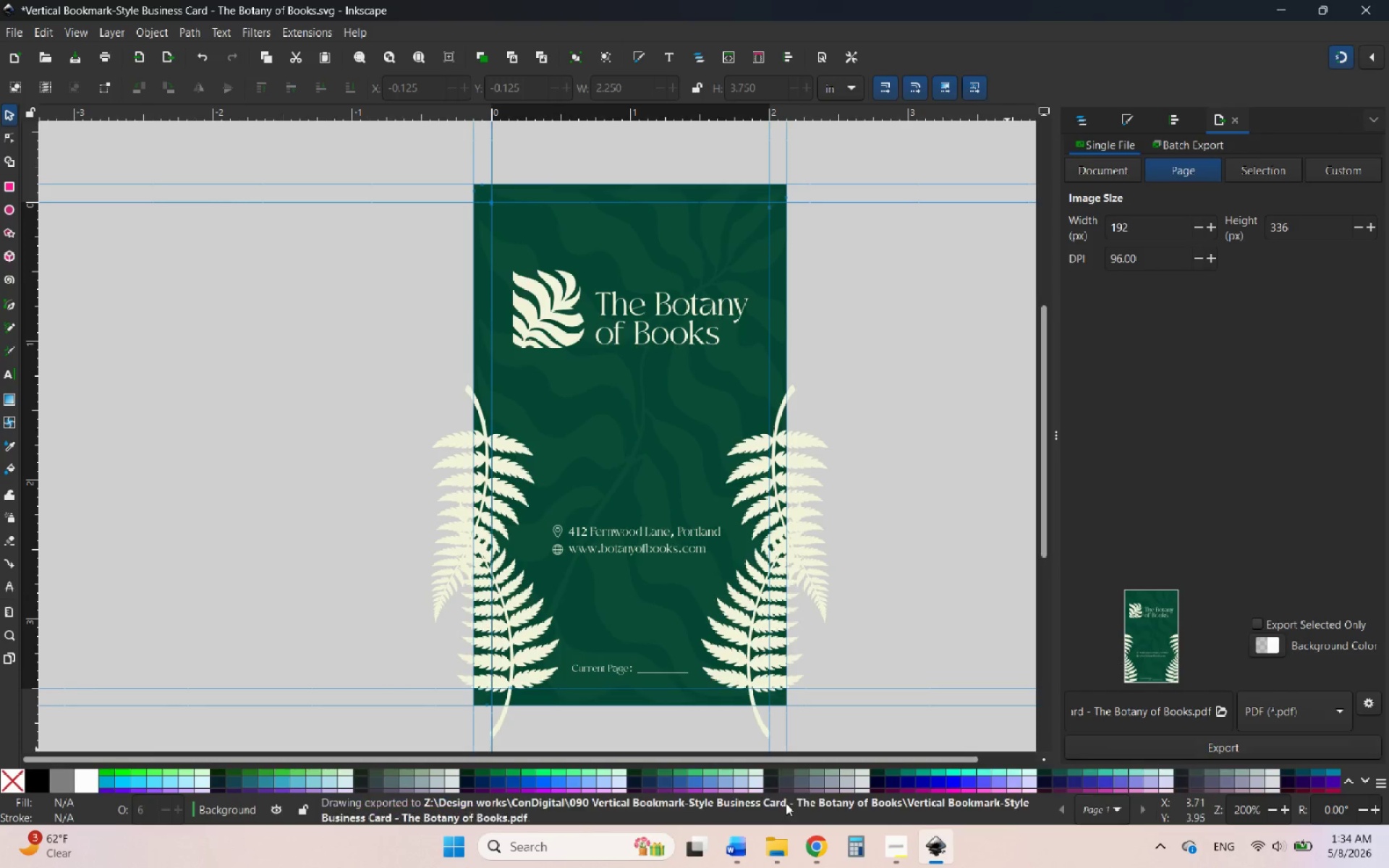 
left_click([786, 843])
 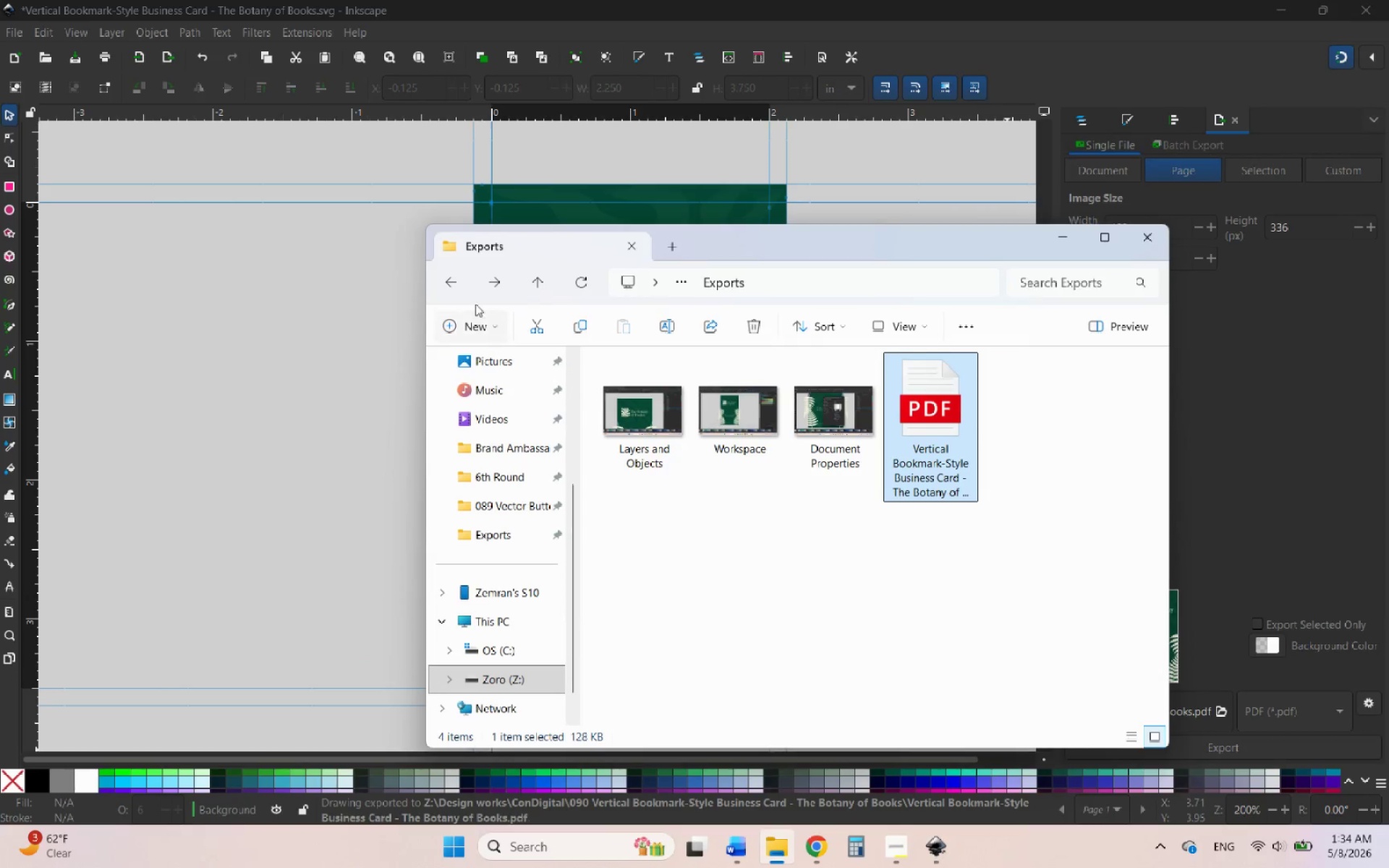 
left_click([453, 286])
 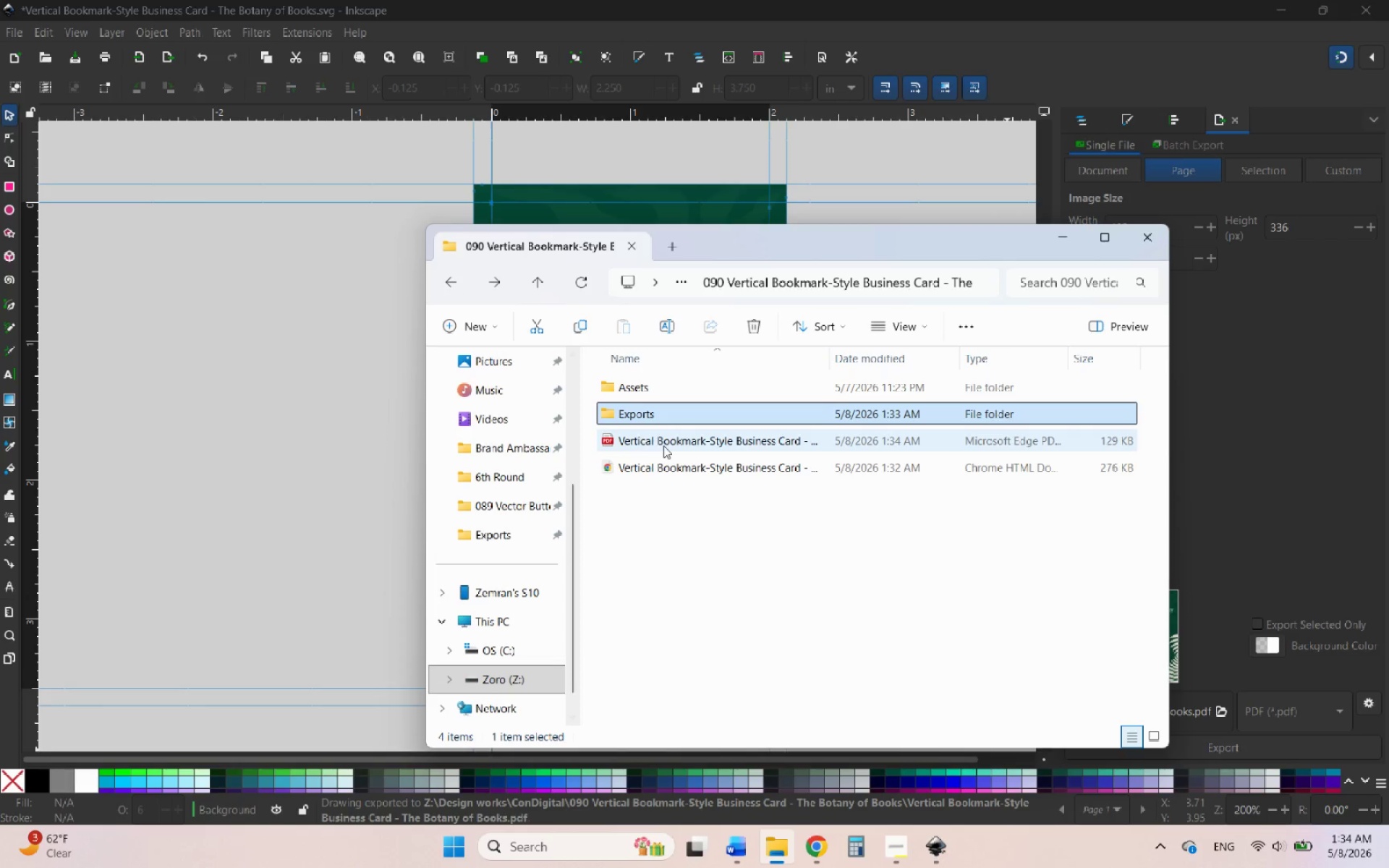 
double_click([663, 446])
 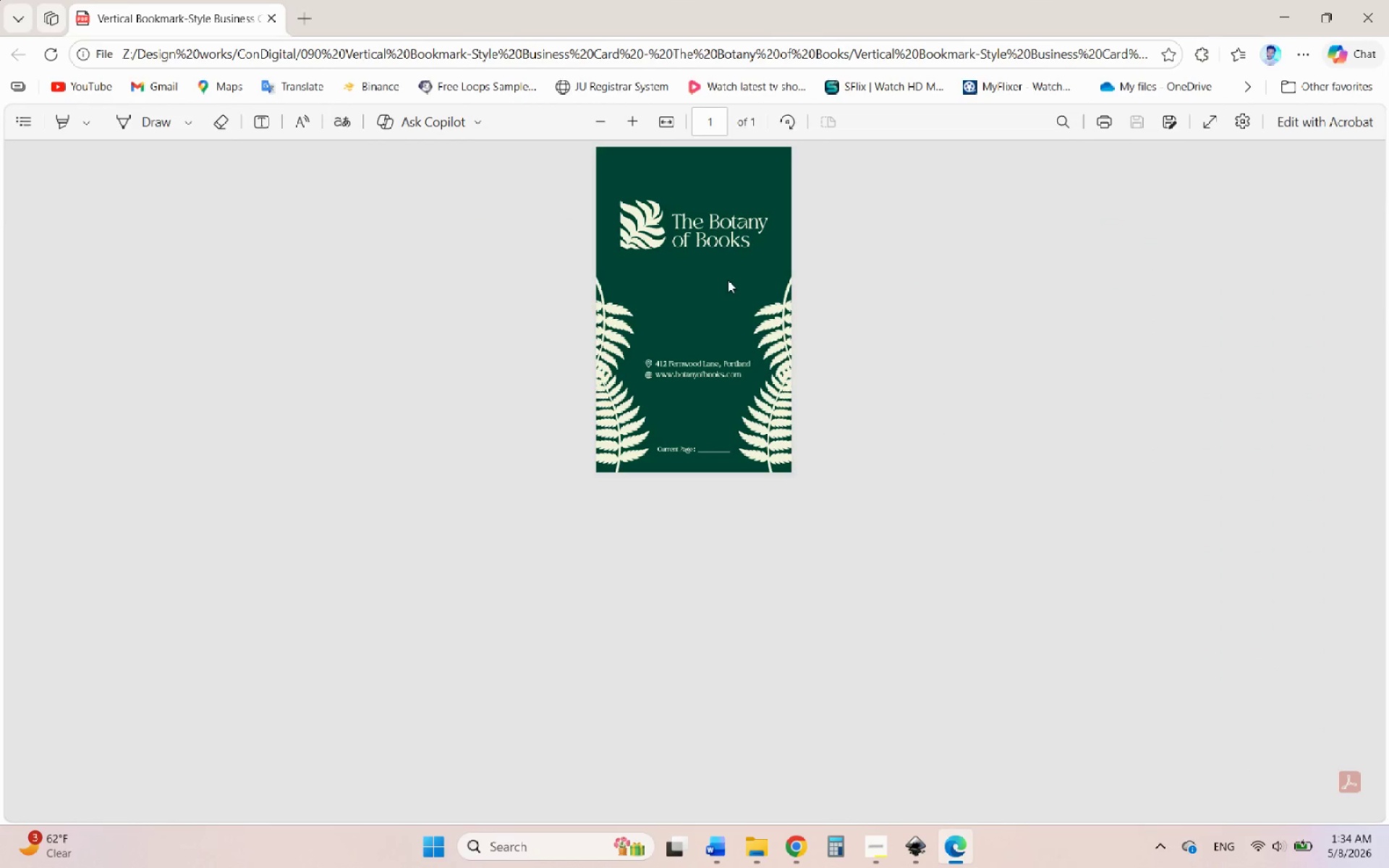 
hold_key(key=ControlLeft, duration=1.72)
scroll: coordinate [733, 362], scroll_direction: up, amount: 5.0
 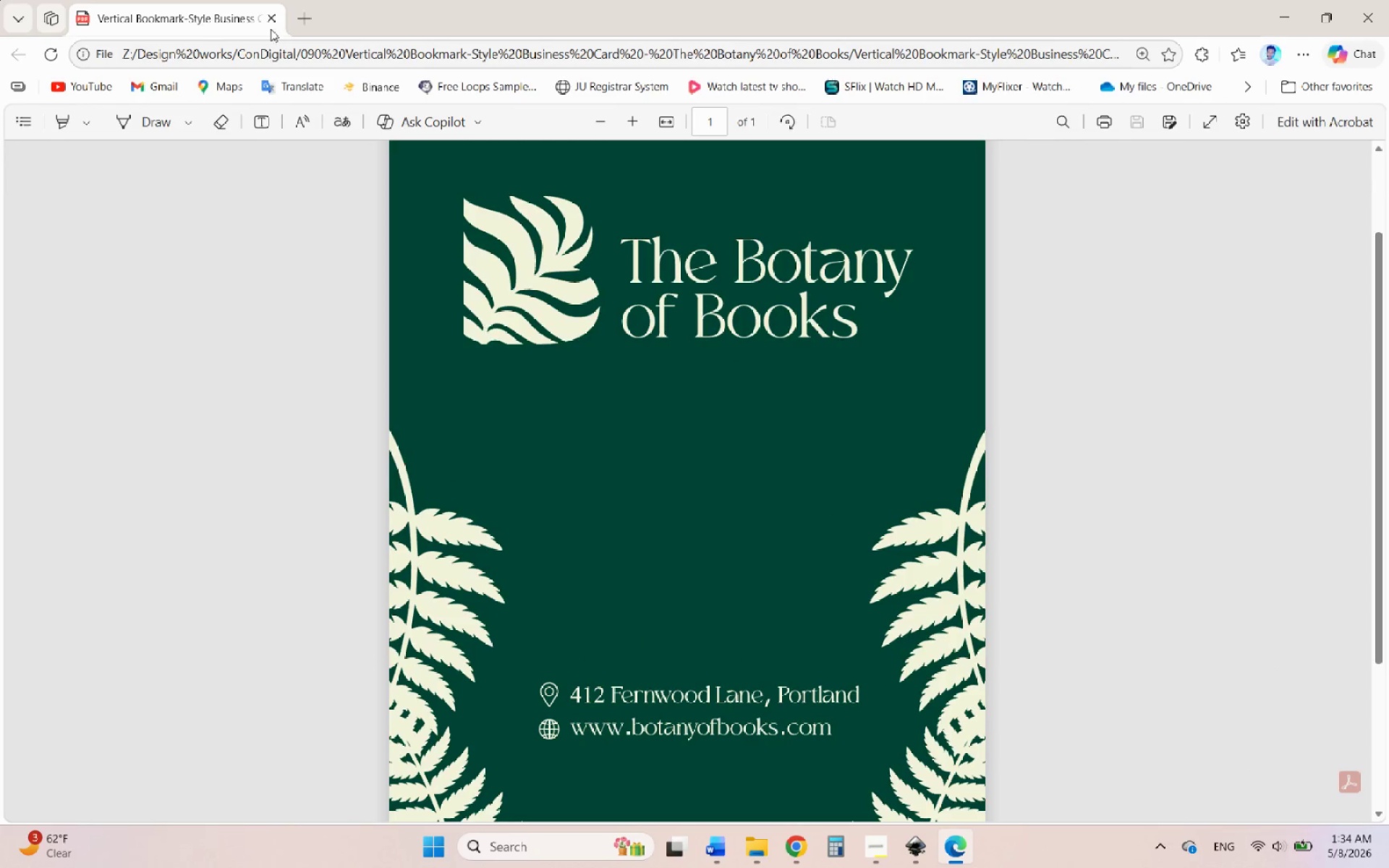 
left_click([268, 20])
 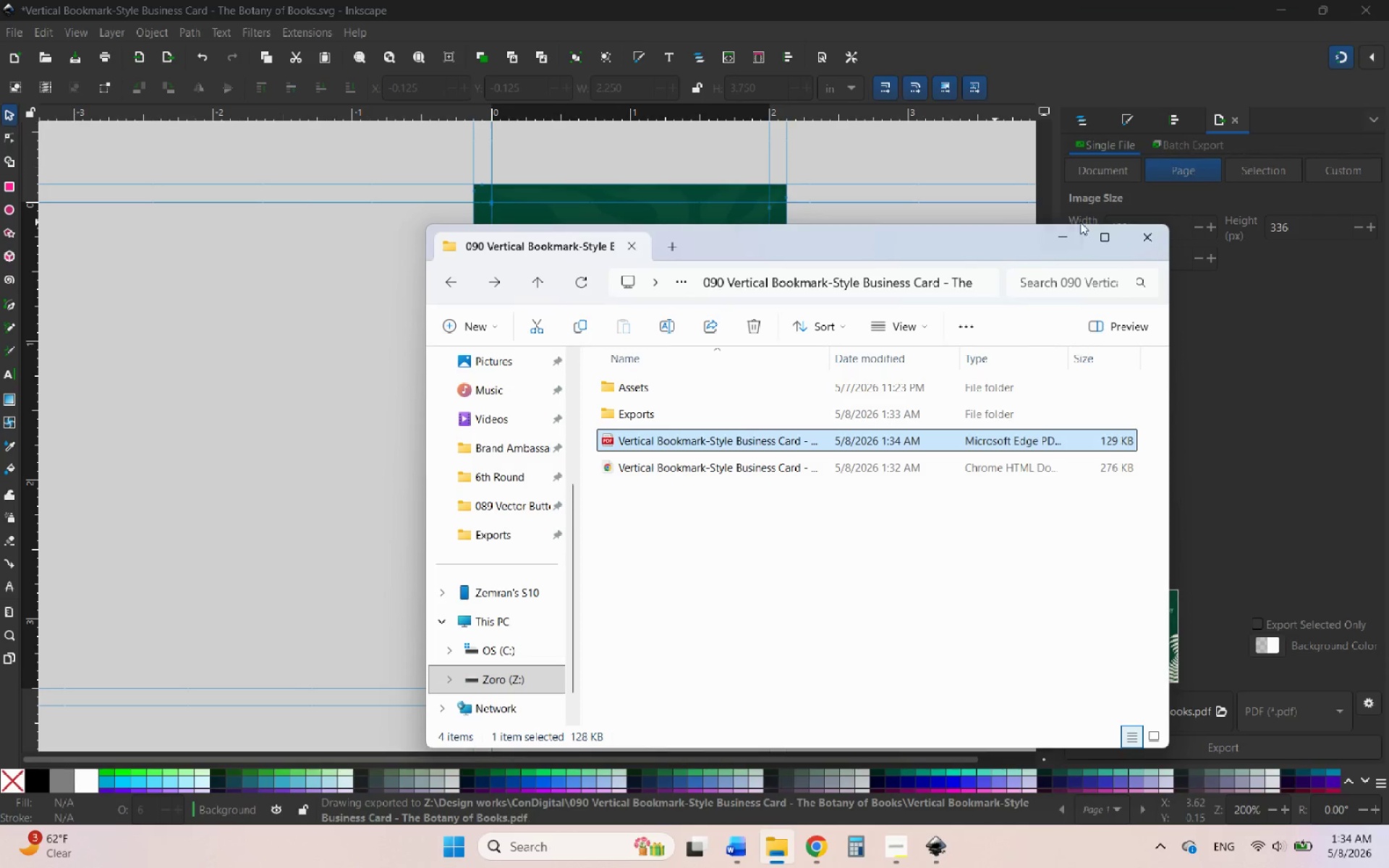 
left_click([1053, 241])
 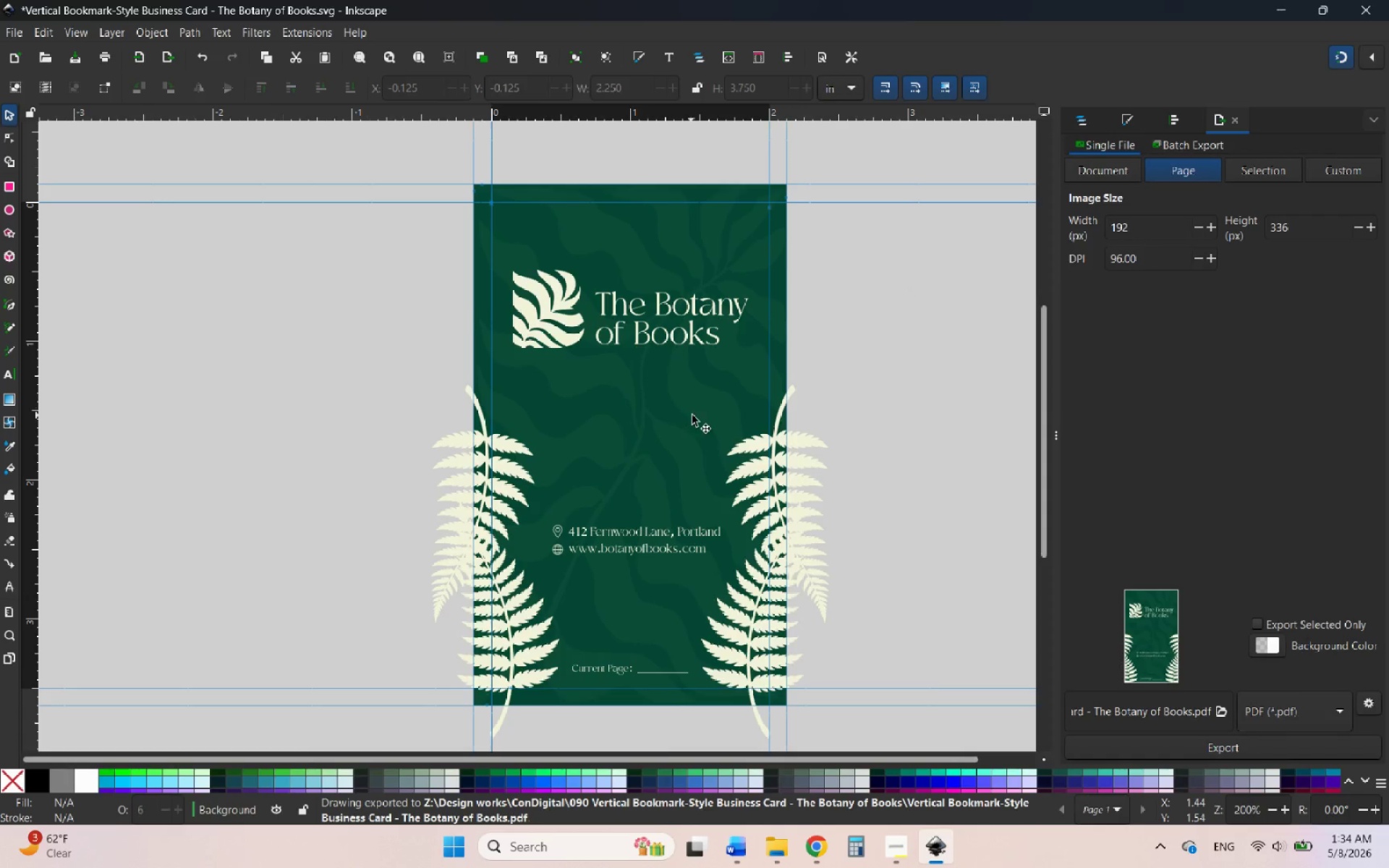 
left_click([695, 415])
 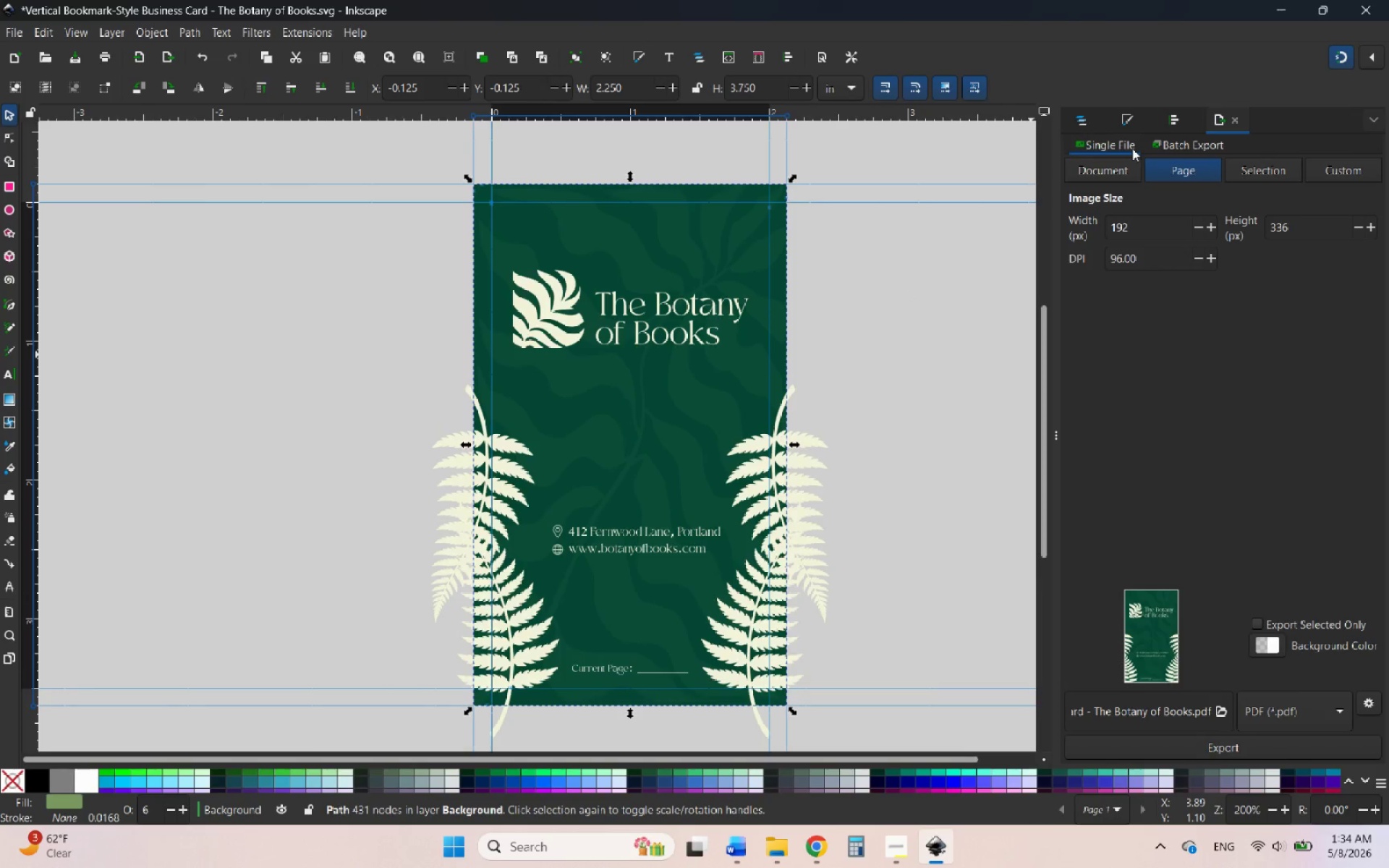 
left_click([1082, 119])
 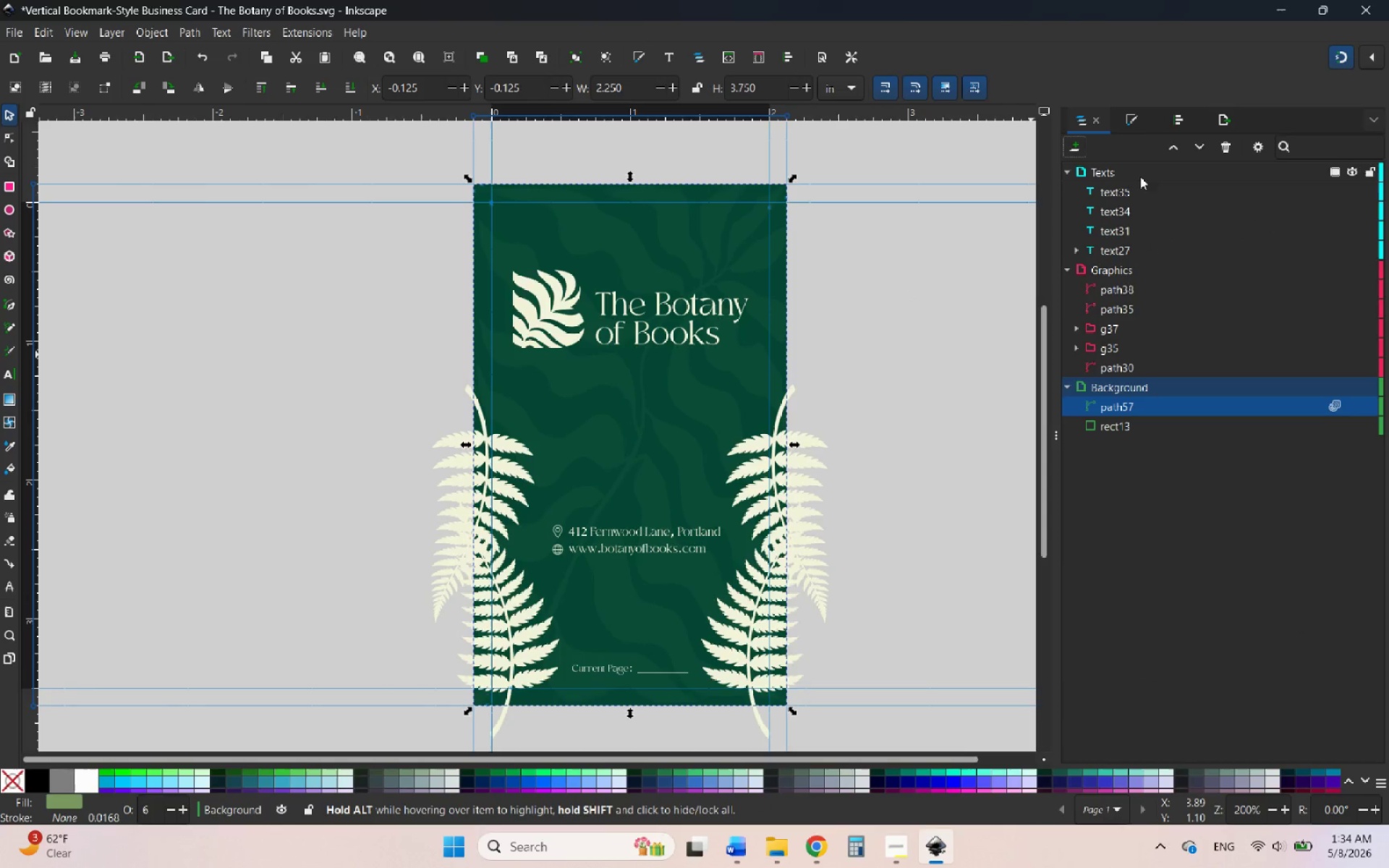 
left_click([1131, 124])
 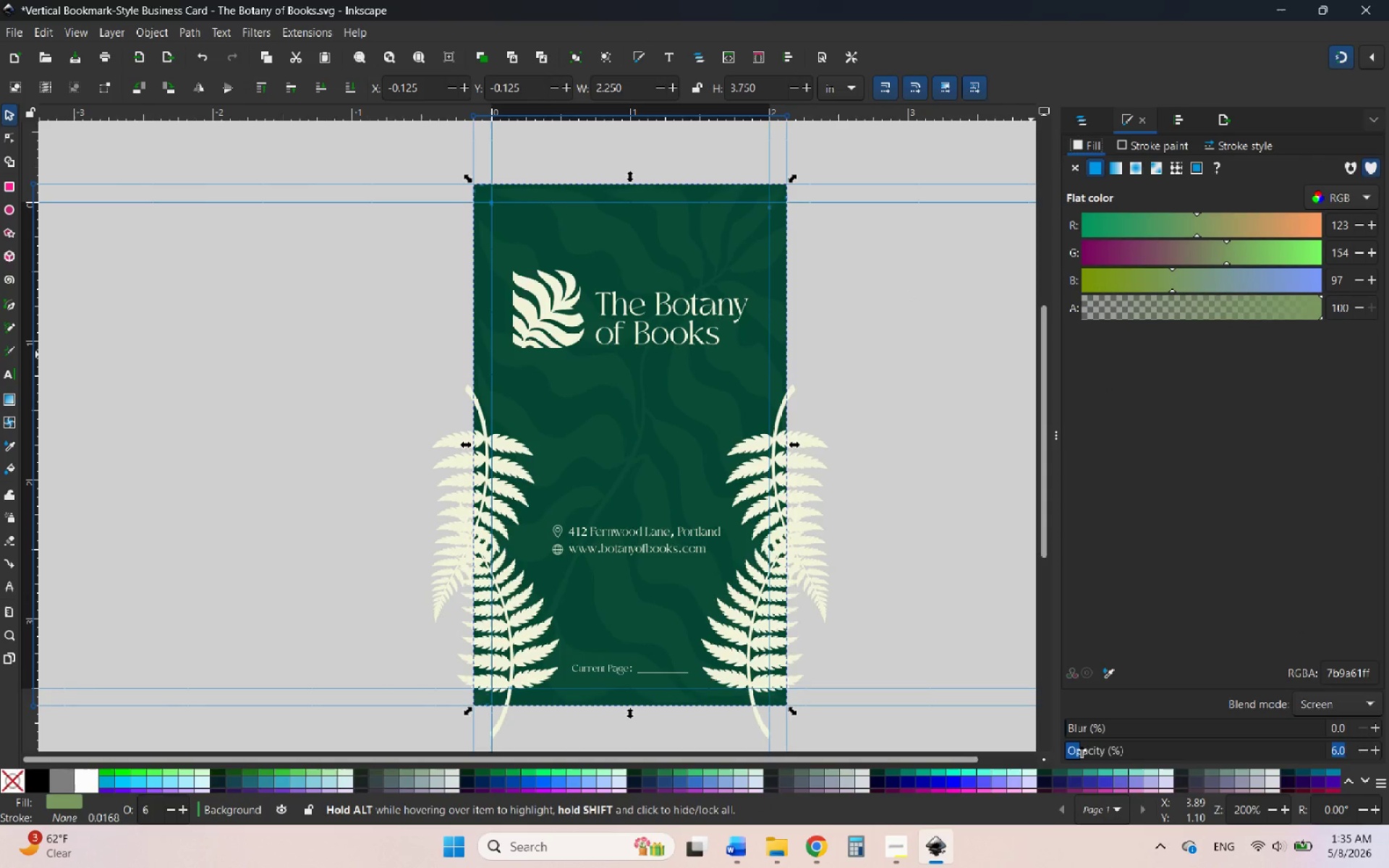 
left_click_drag(start_coordinate=[1083, 746], to_coordinate=[1105, 745])
 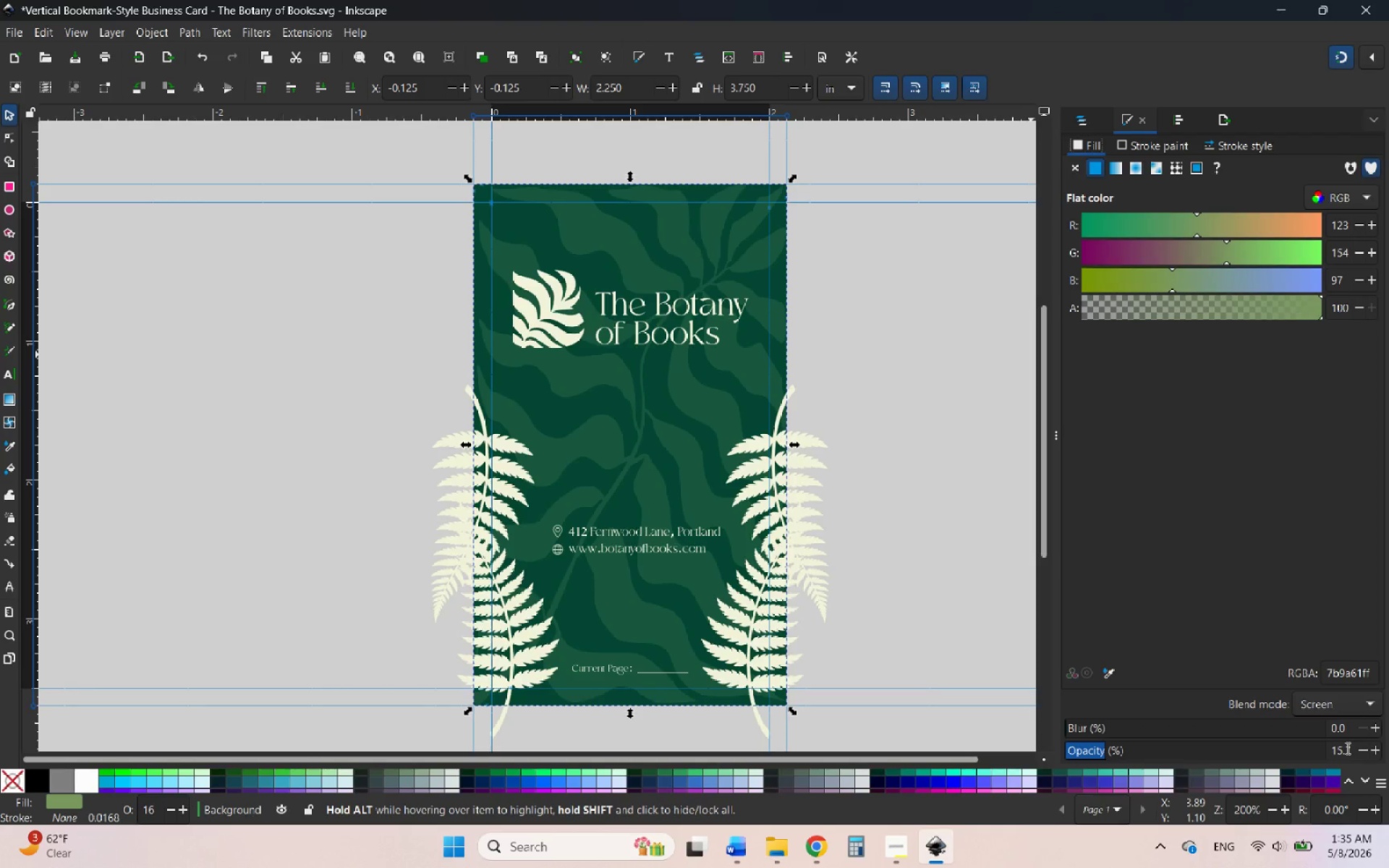 
left_click_drag(start_coordinate=[1349, 748], to_coordinate=[1341, 749])
 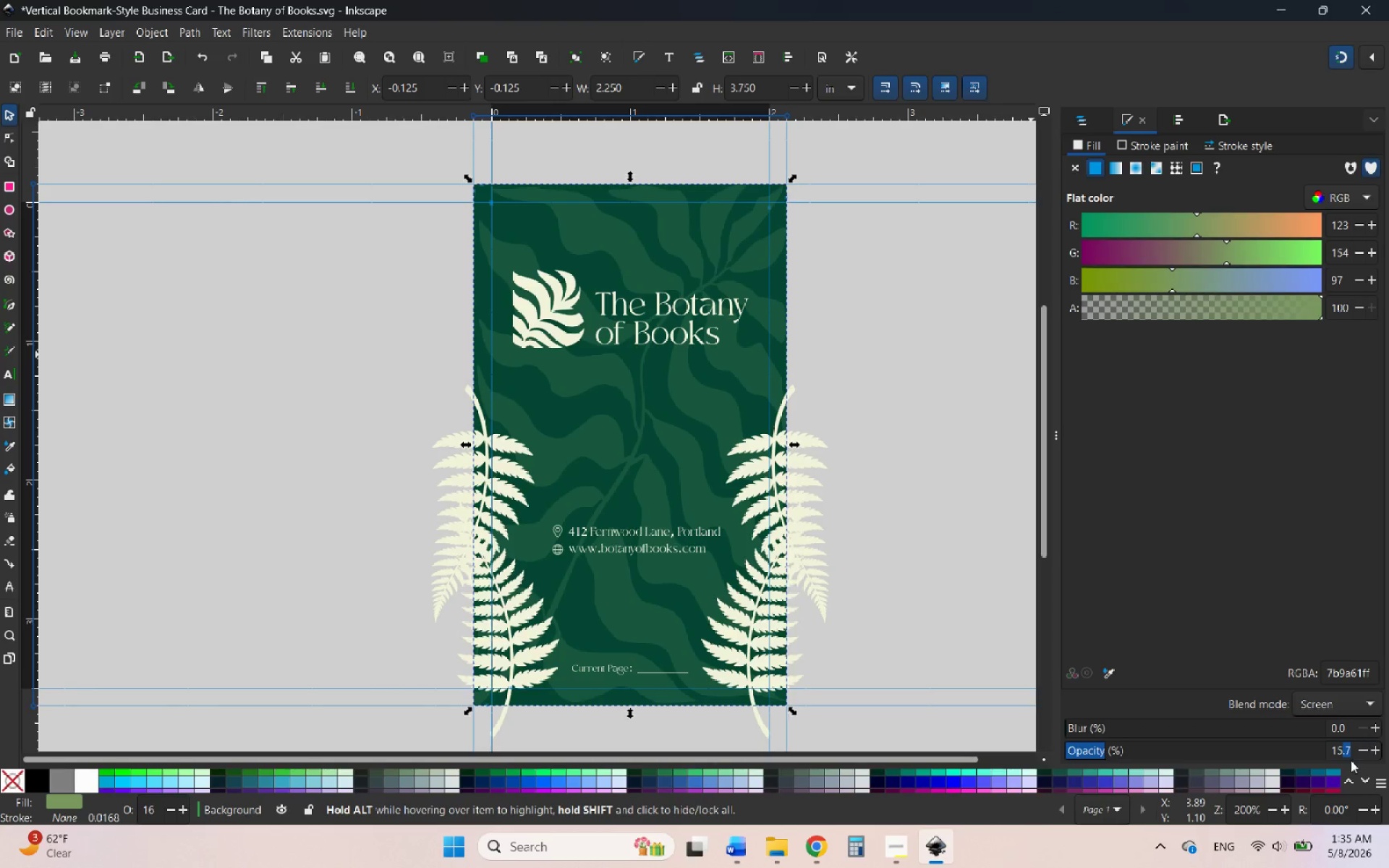 
key(Backspace)
 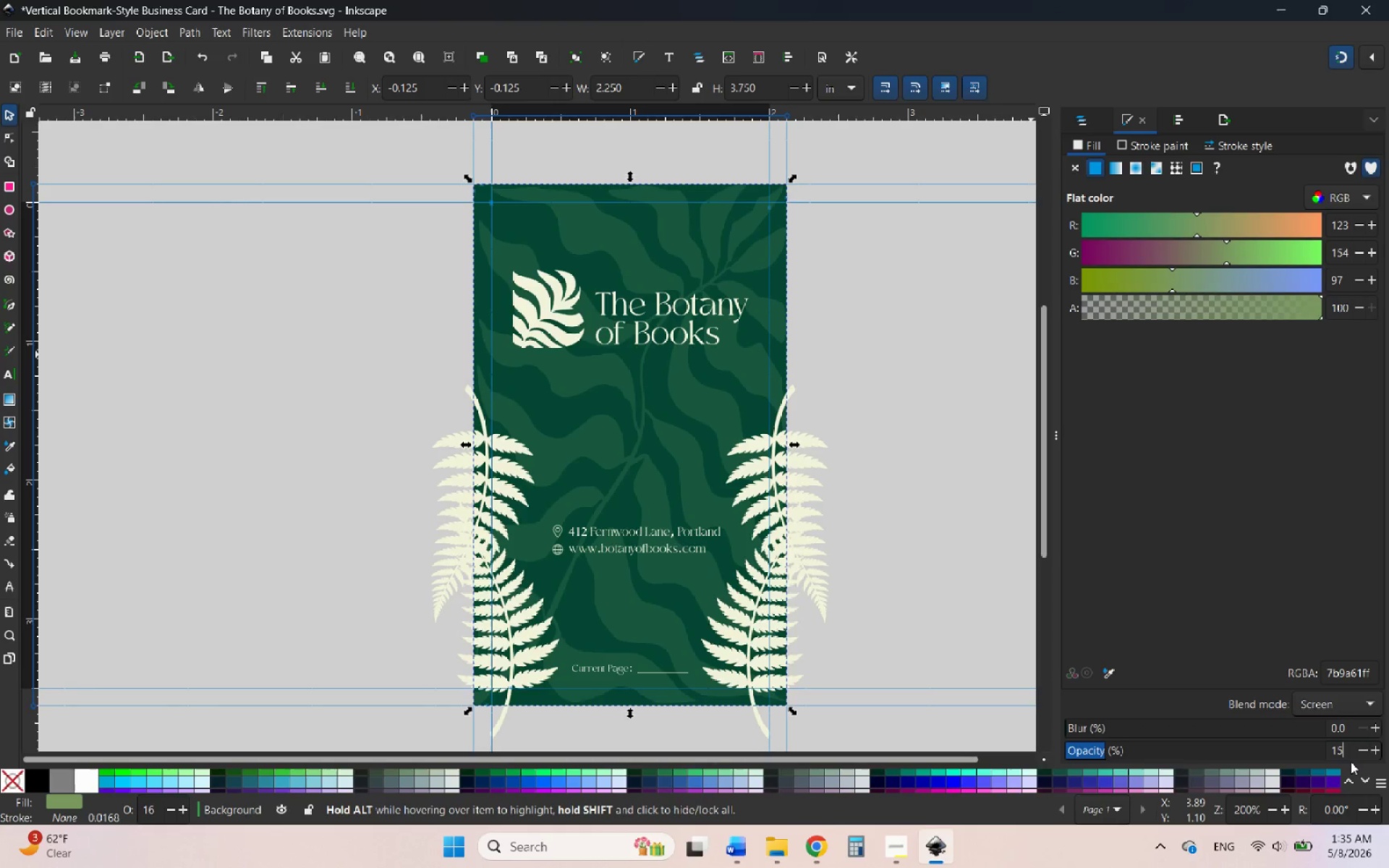 
key(Enter)
 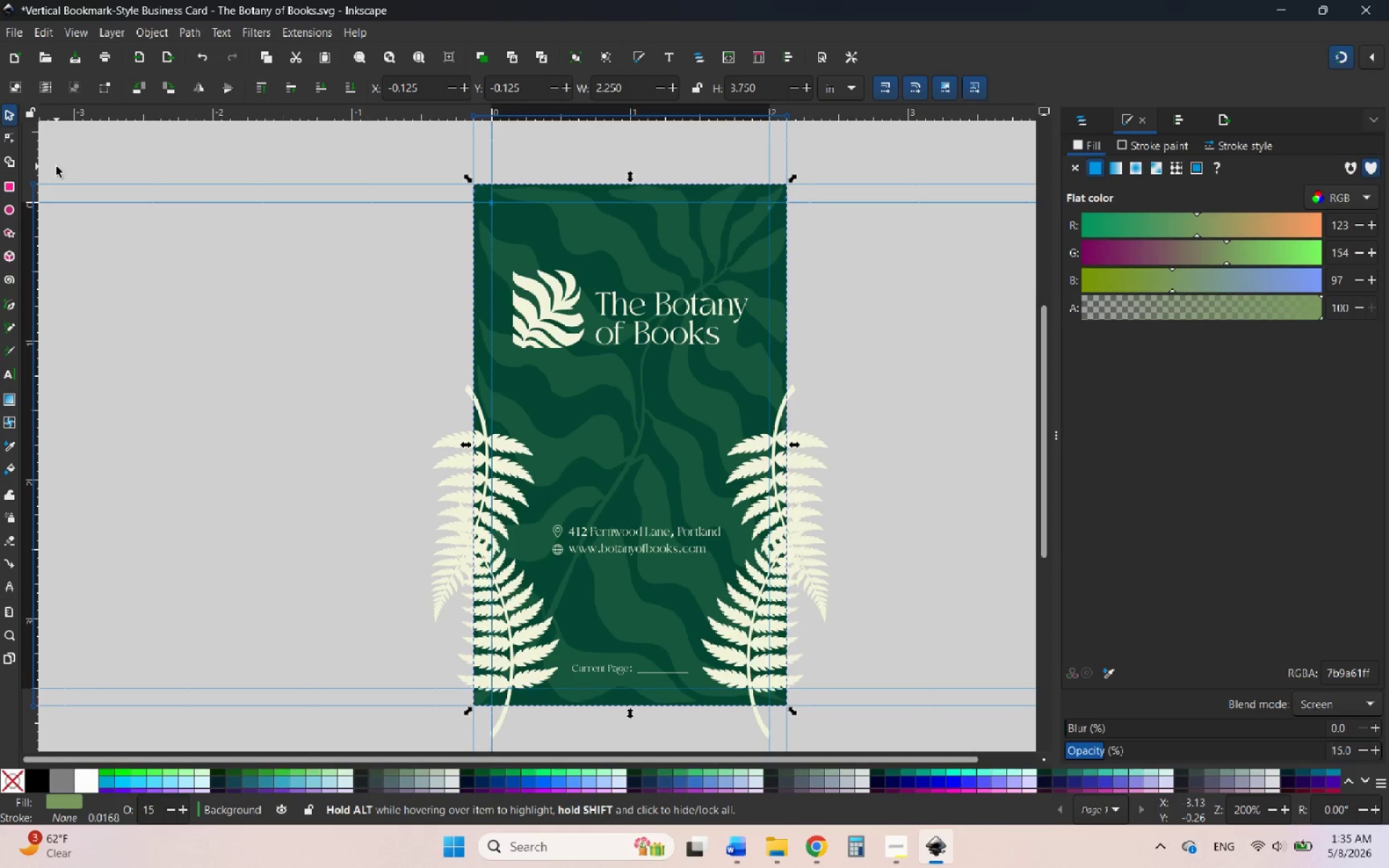 
left_click([14, 118])
 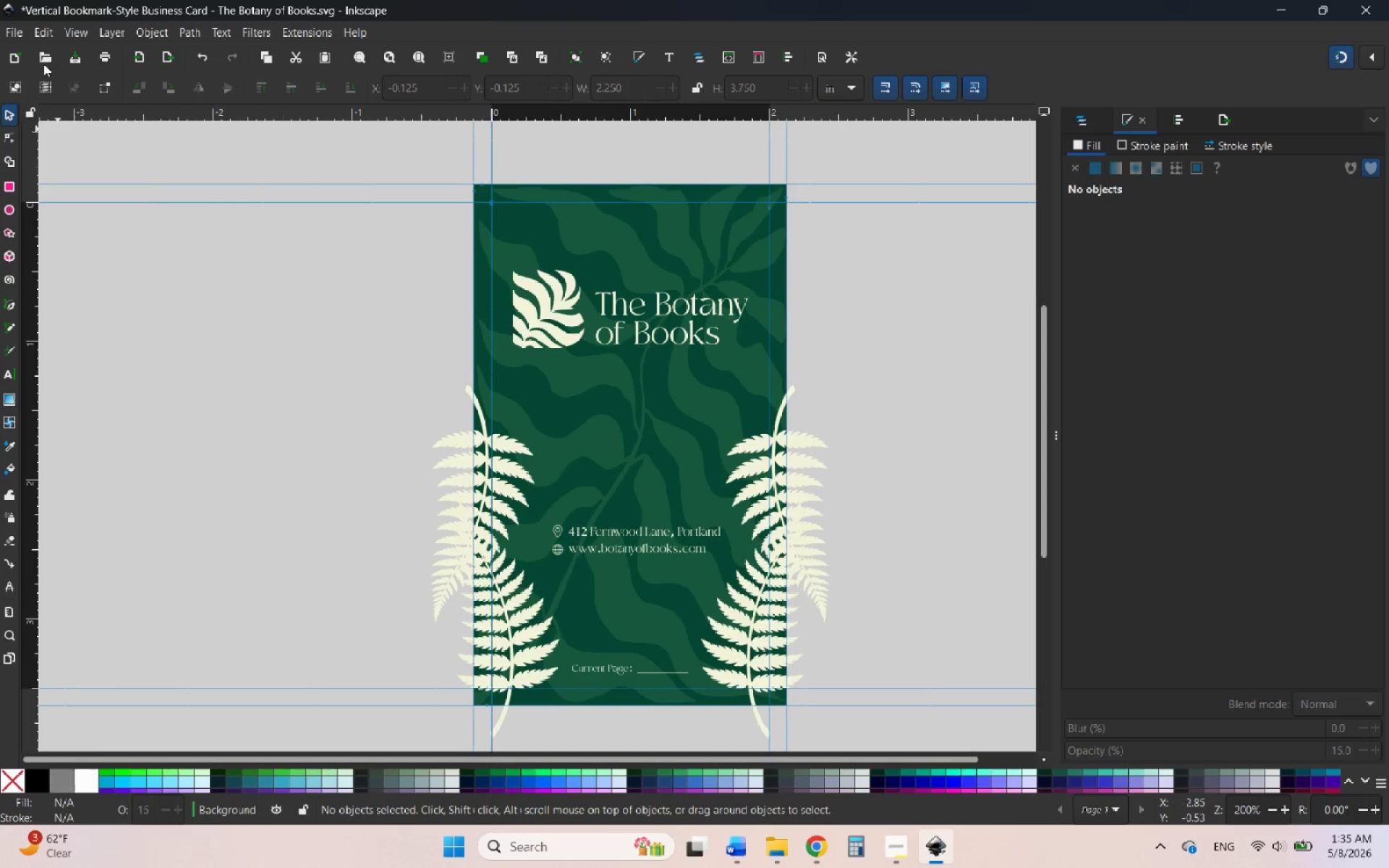 
left_click([24, 34])
 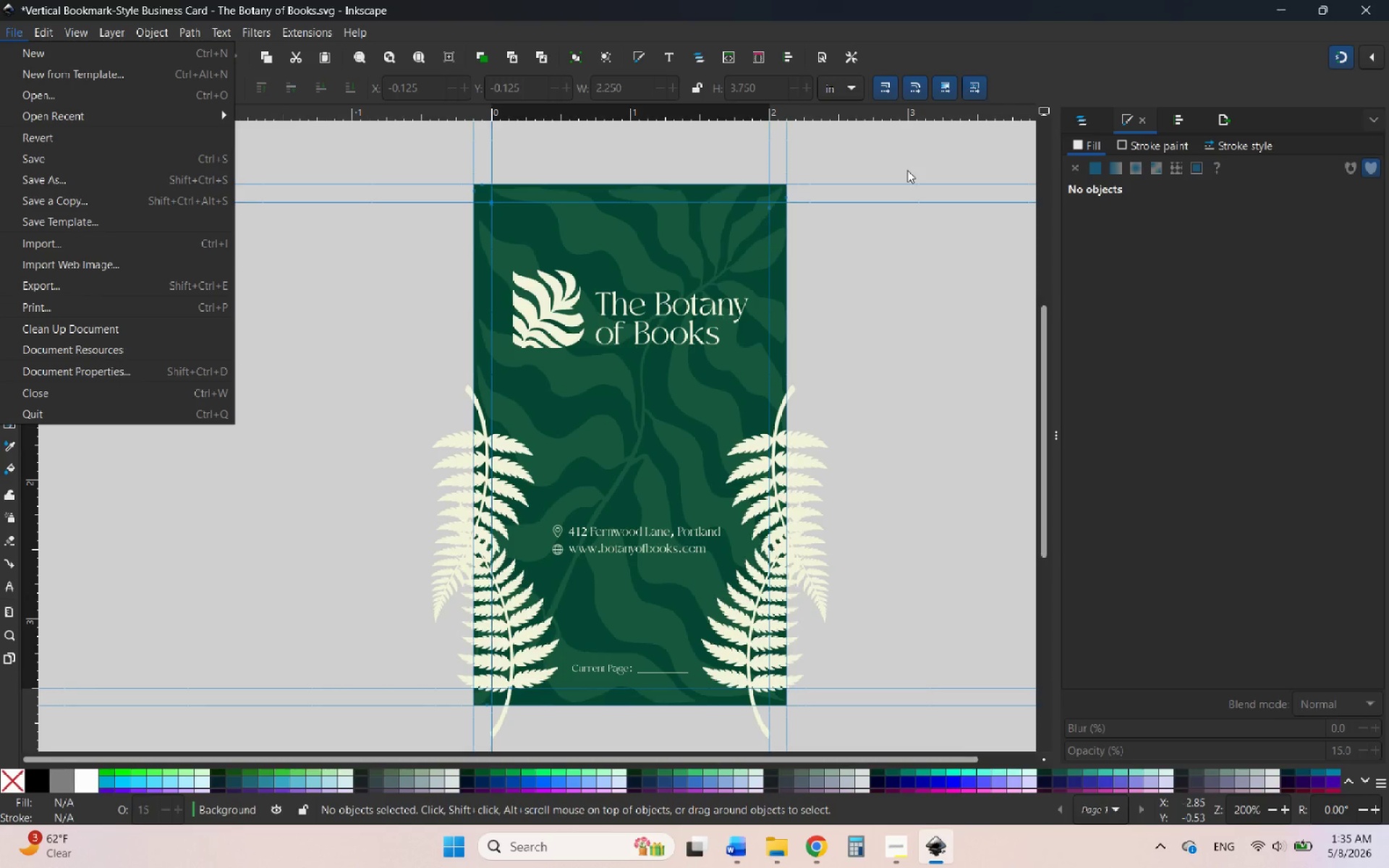 
left_click([1228, 113])
 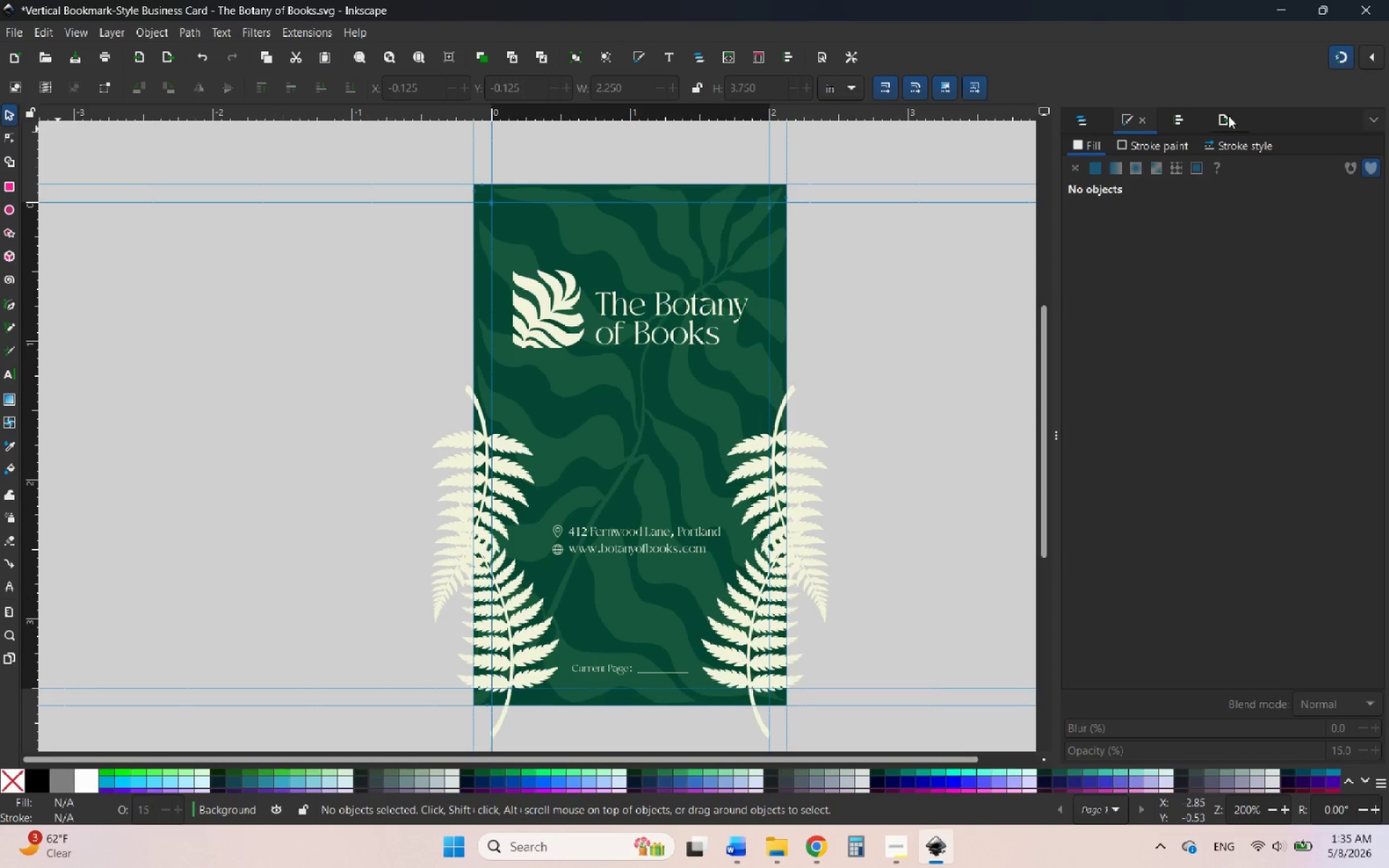 
left_click([1228, 116])
 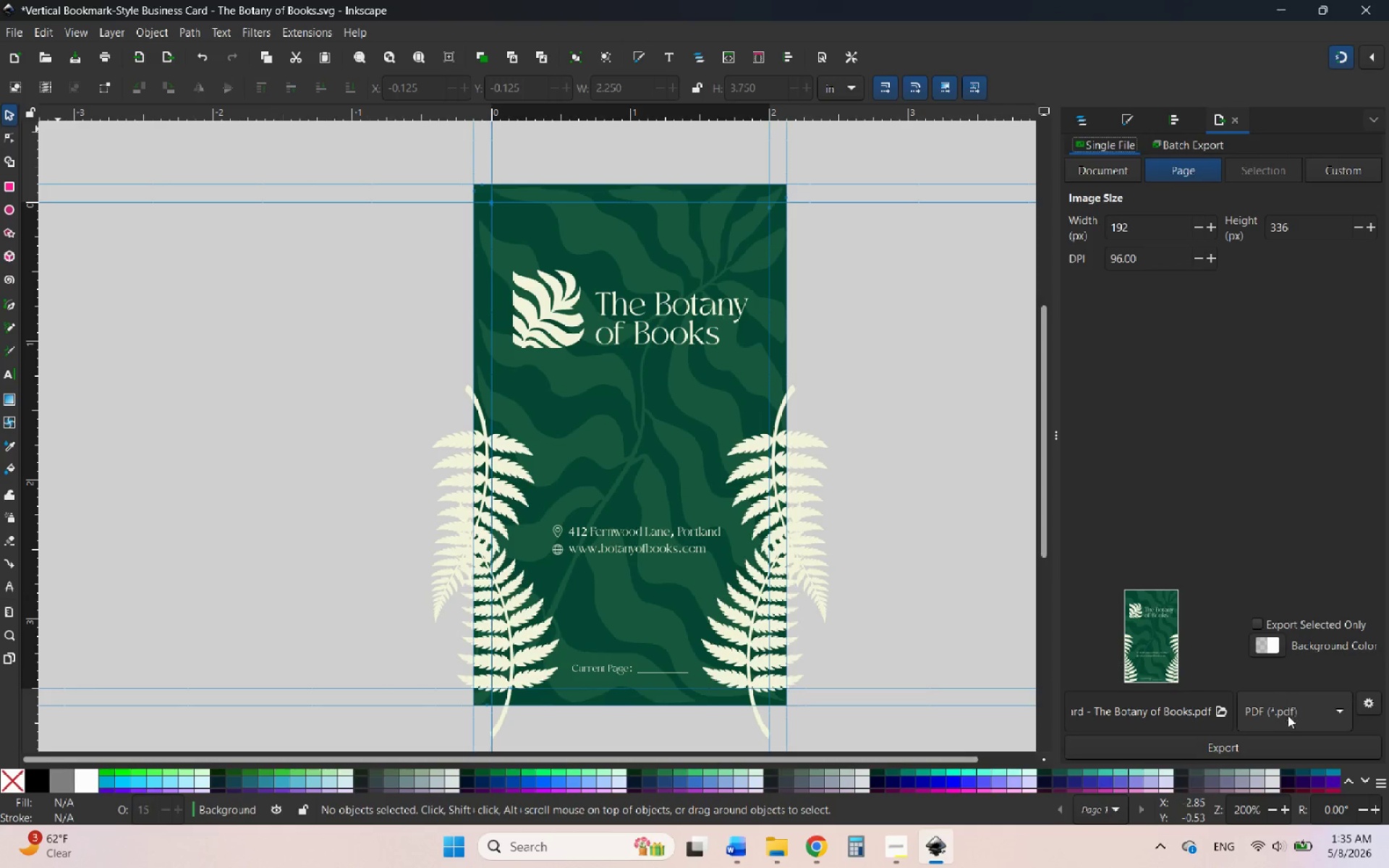 
left_click([1281, 745])
 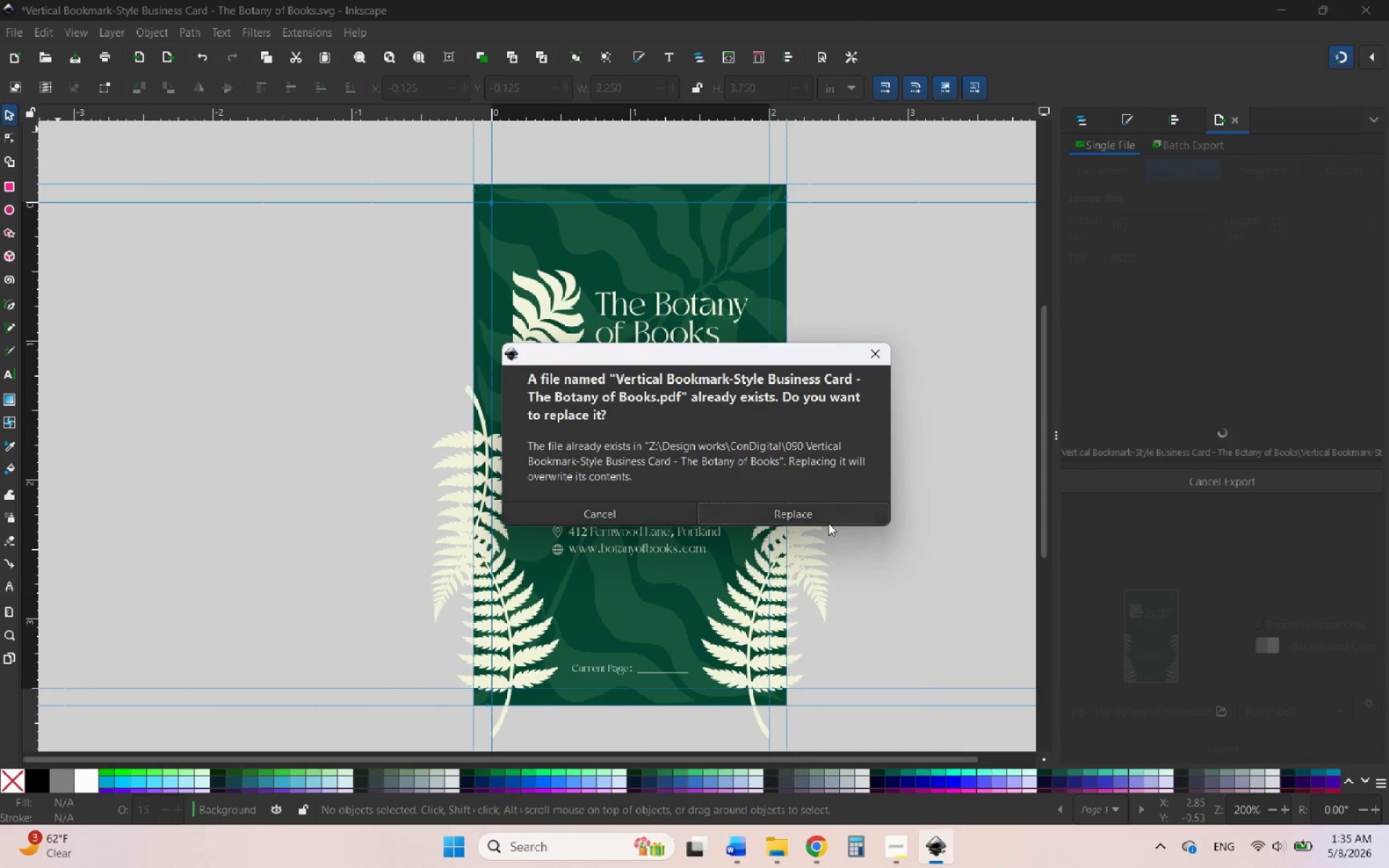 
left_click([815, 519])
 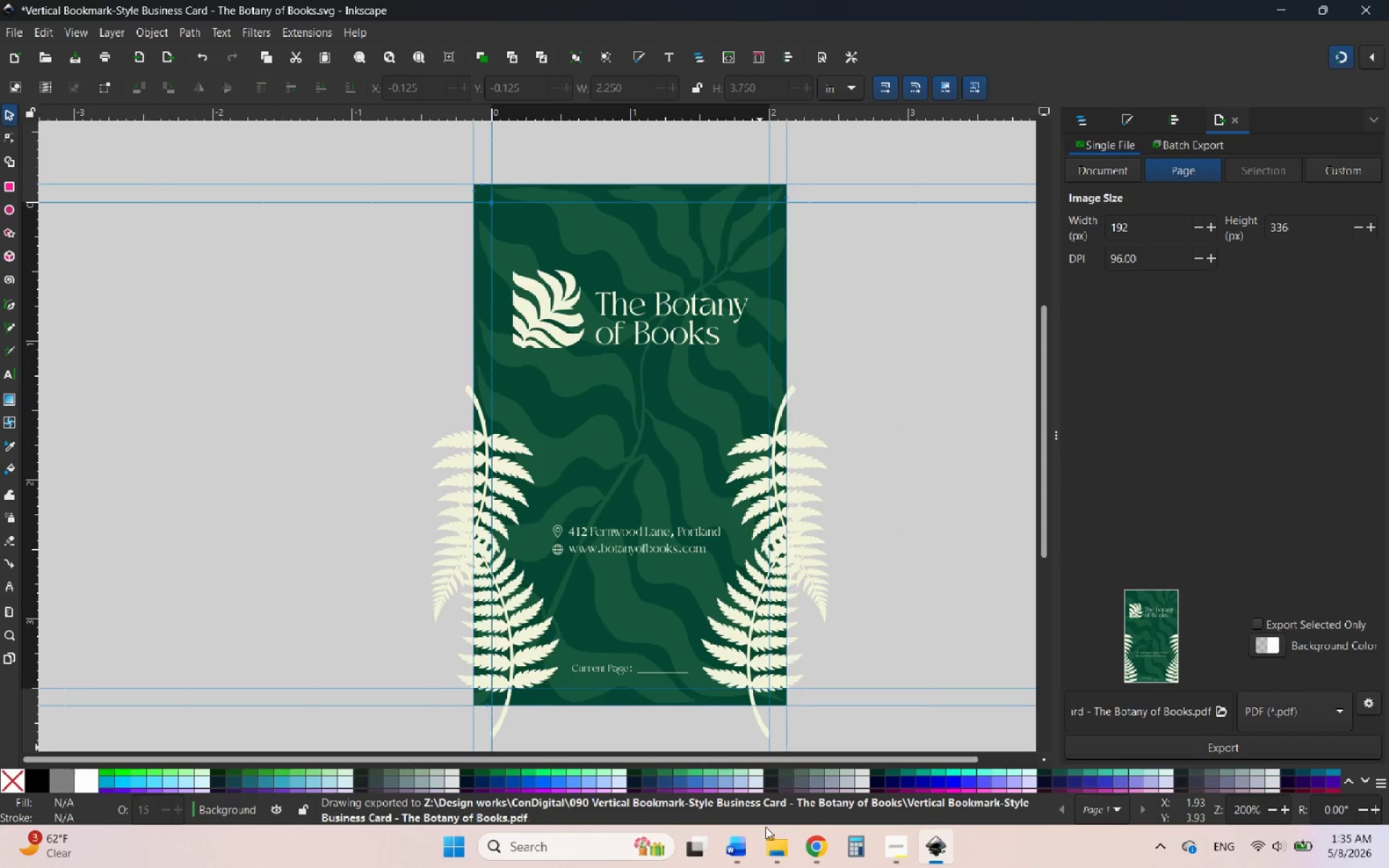 
left_click([786, 844])
 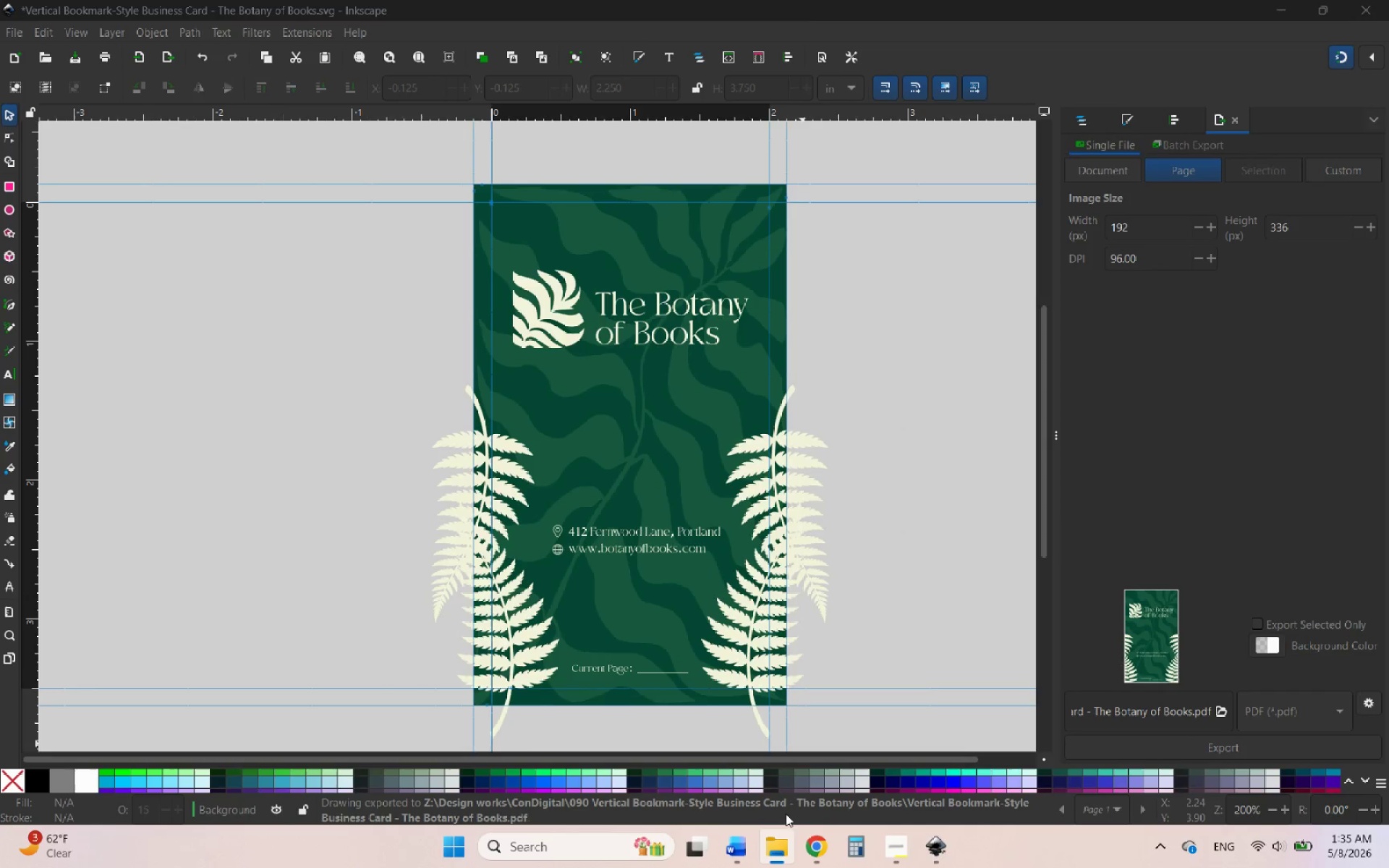 
left_click([778, 844])
 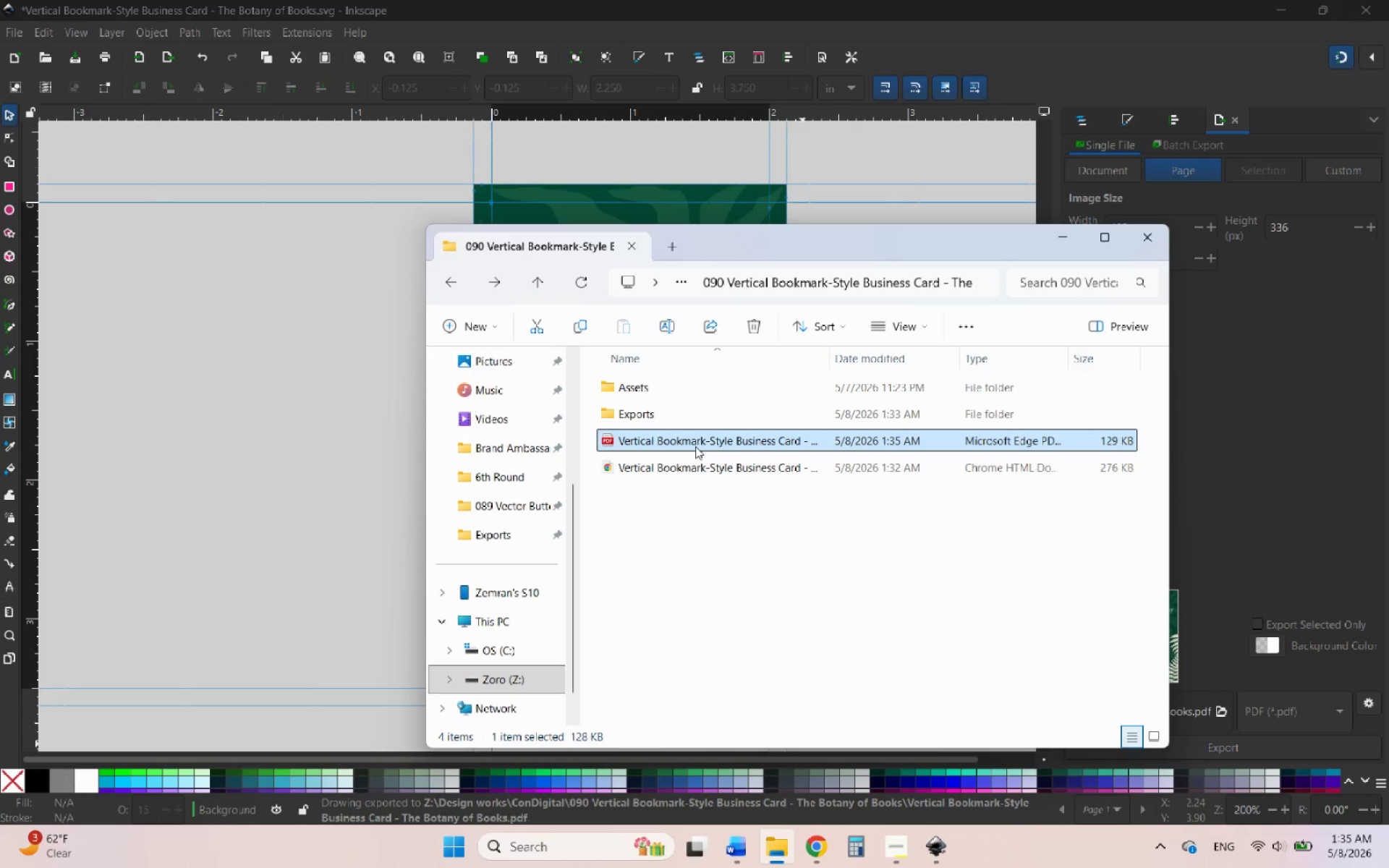 
double_click([676, 435])
 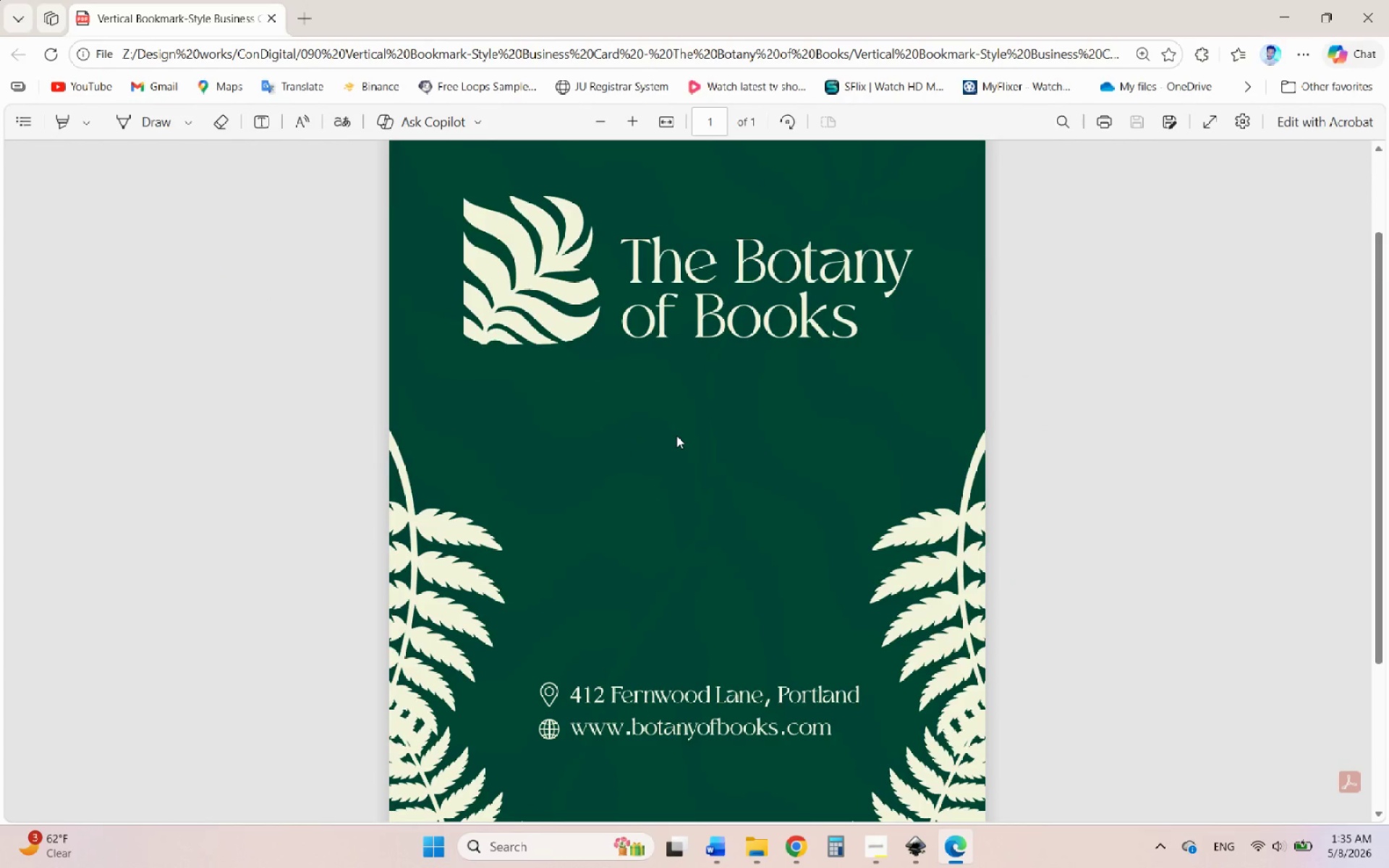 
scroll: coordinate [676, 435], scroll_direction: down, amount: 4.0
 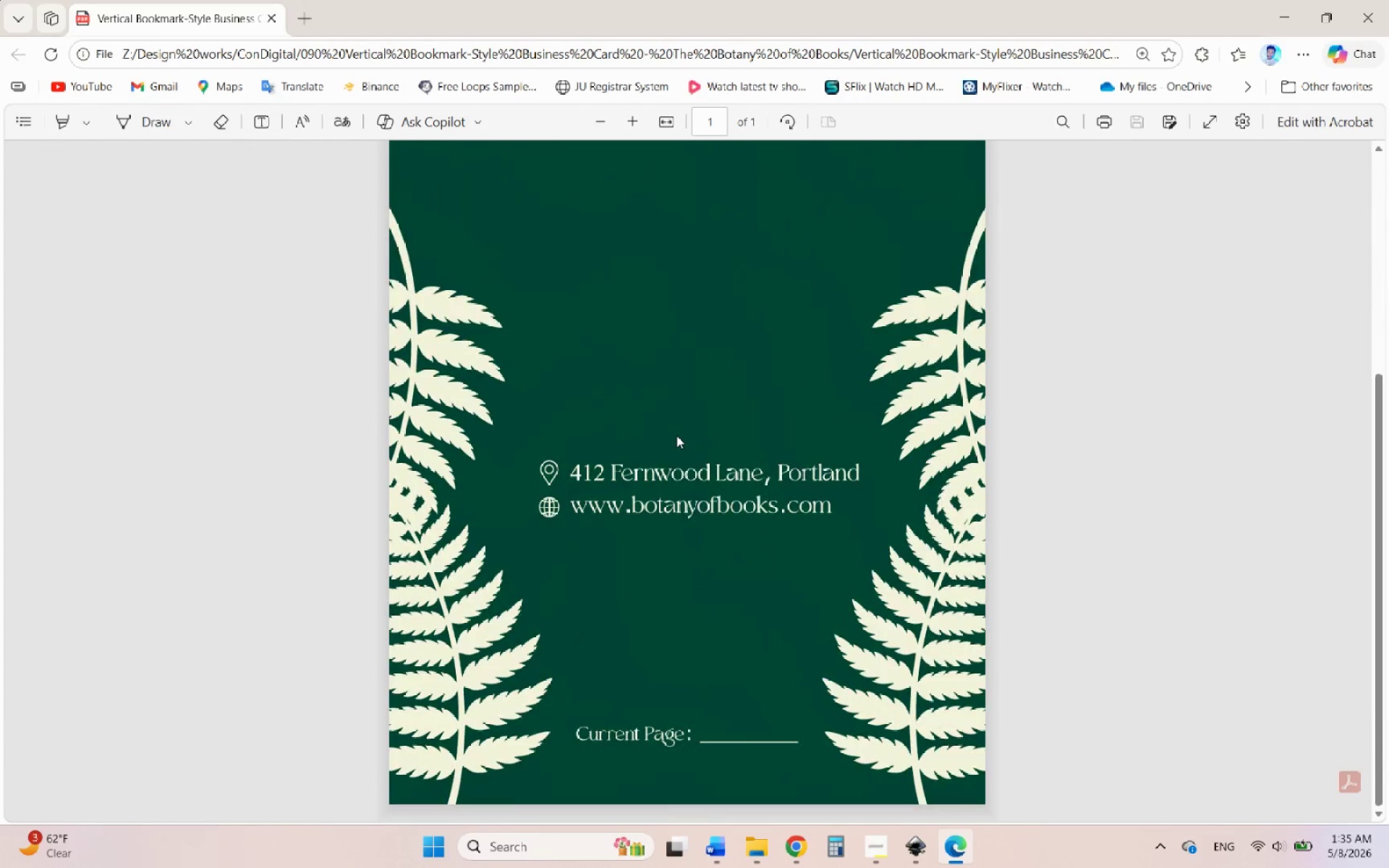 
scroll: coordinate [676, 435], scroll_direction: up, amount: 6.0
 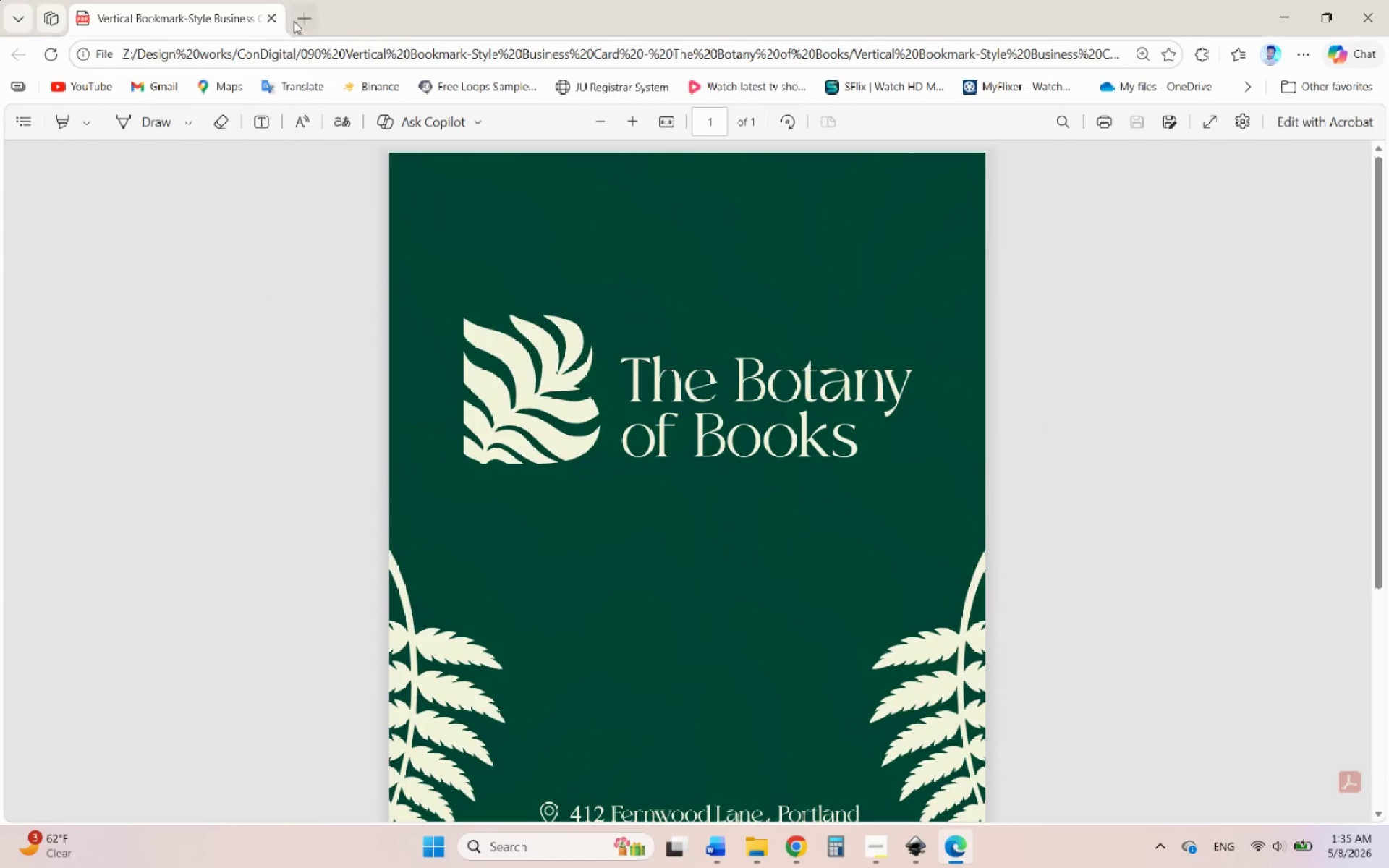 
left_click([271, 17])
 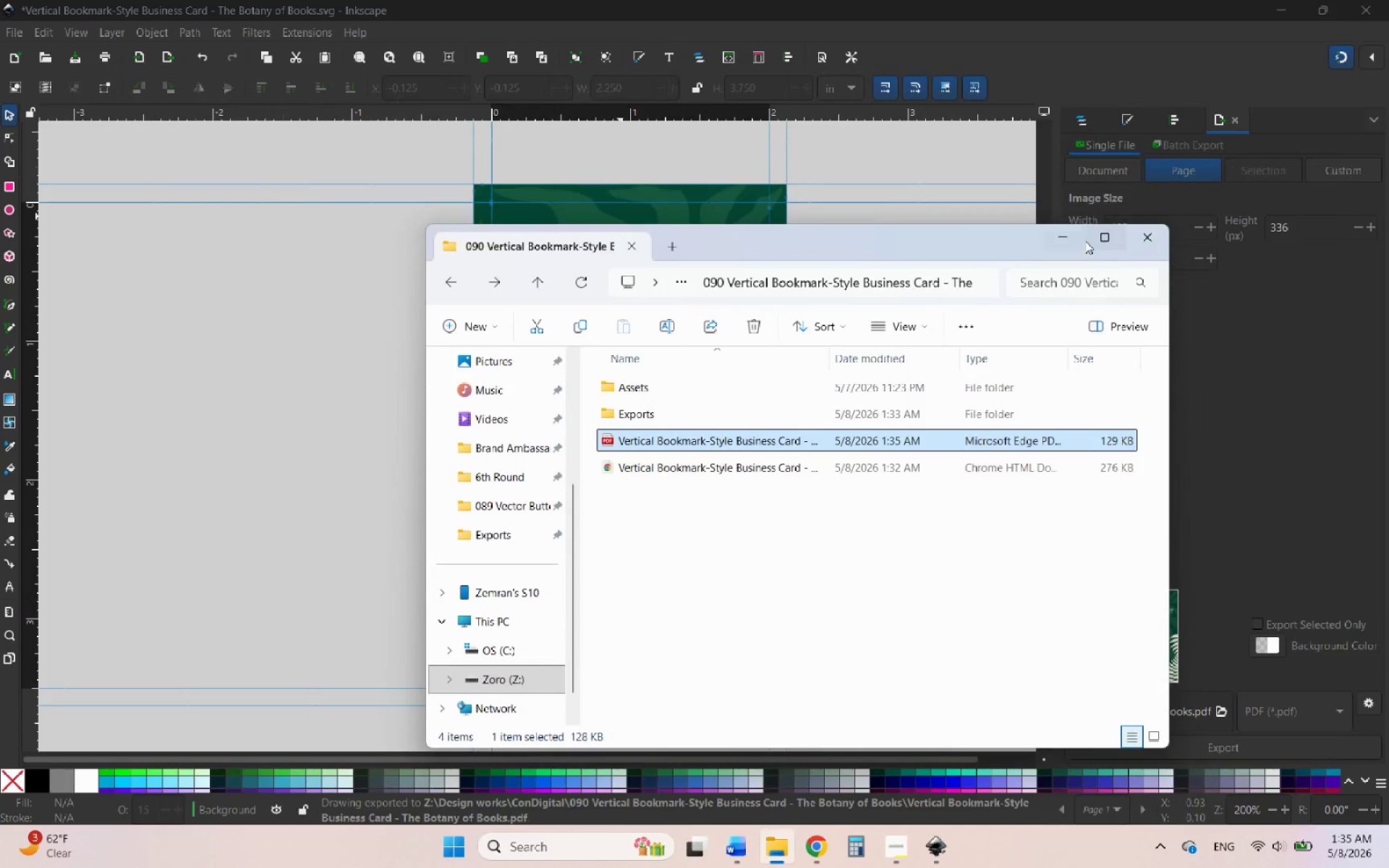 
left_click([1086, 240])
 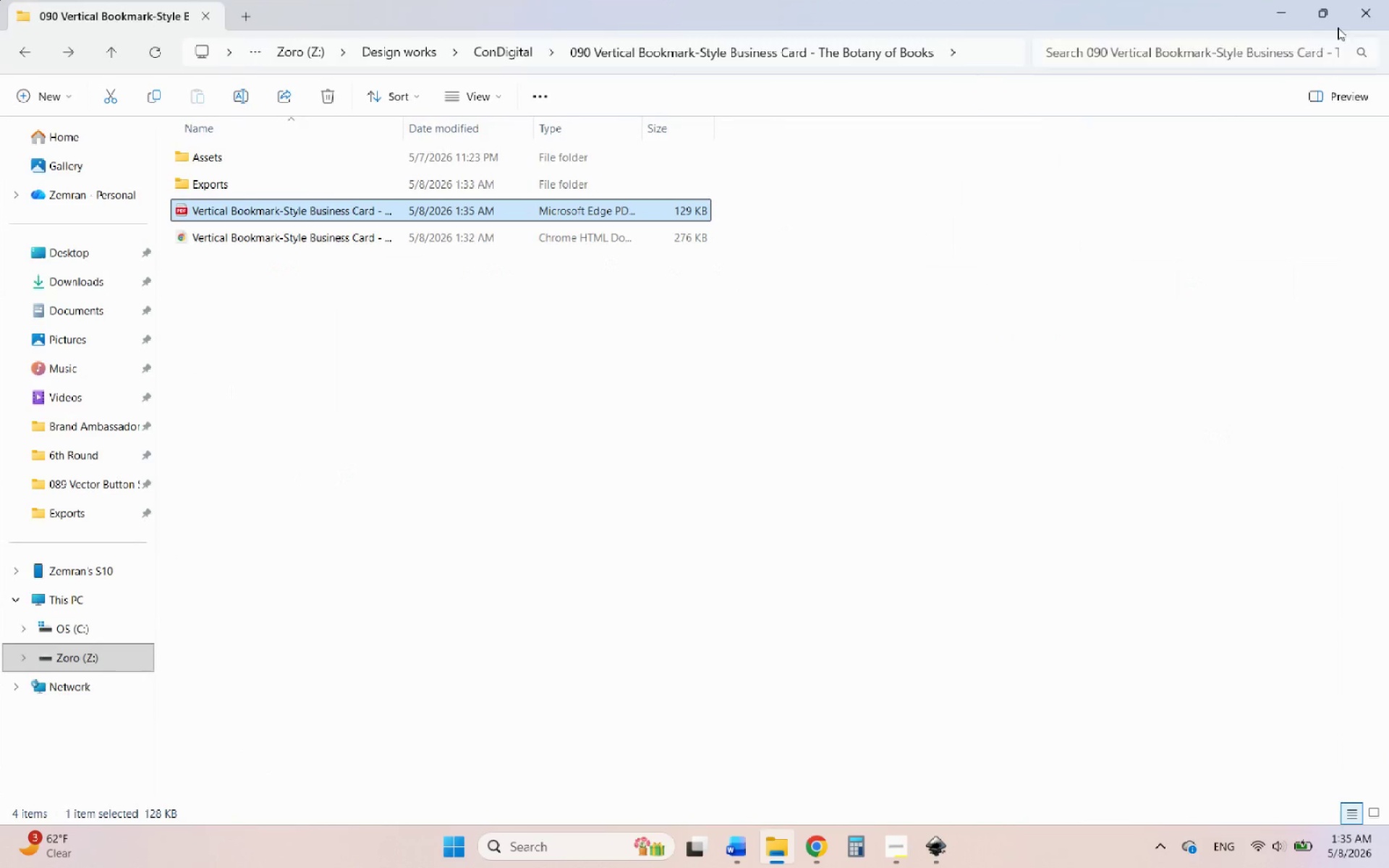 
left_click([1321, 7])
 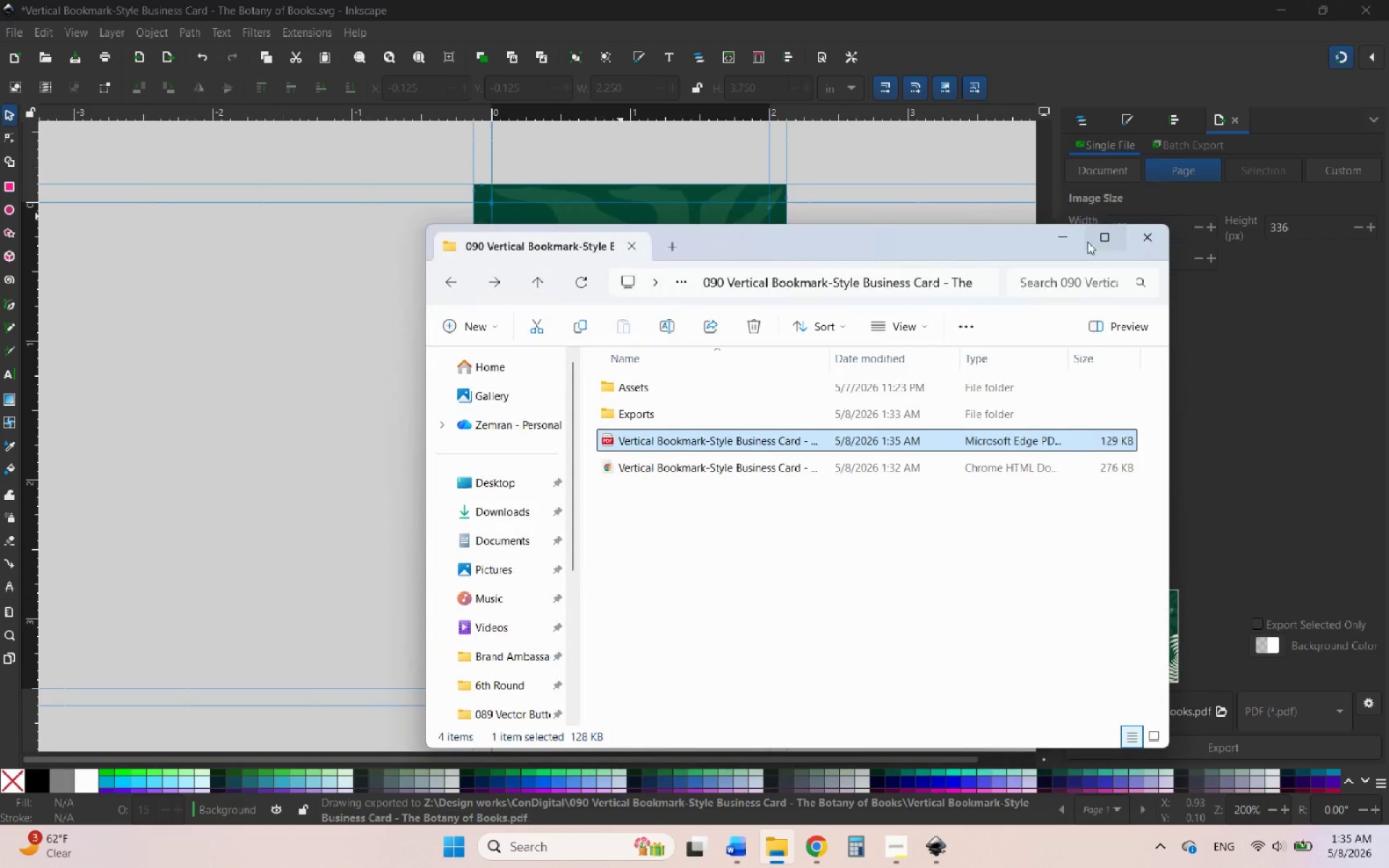 
left_click([1066, 238])
 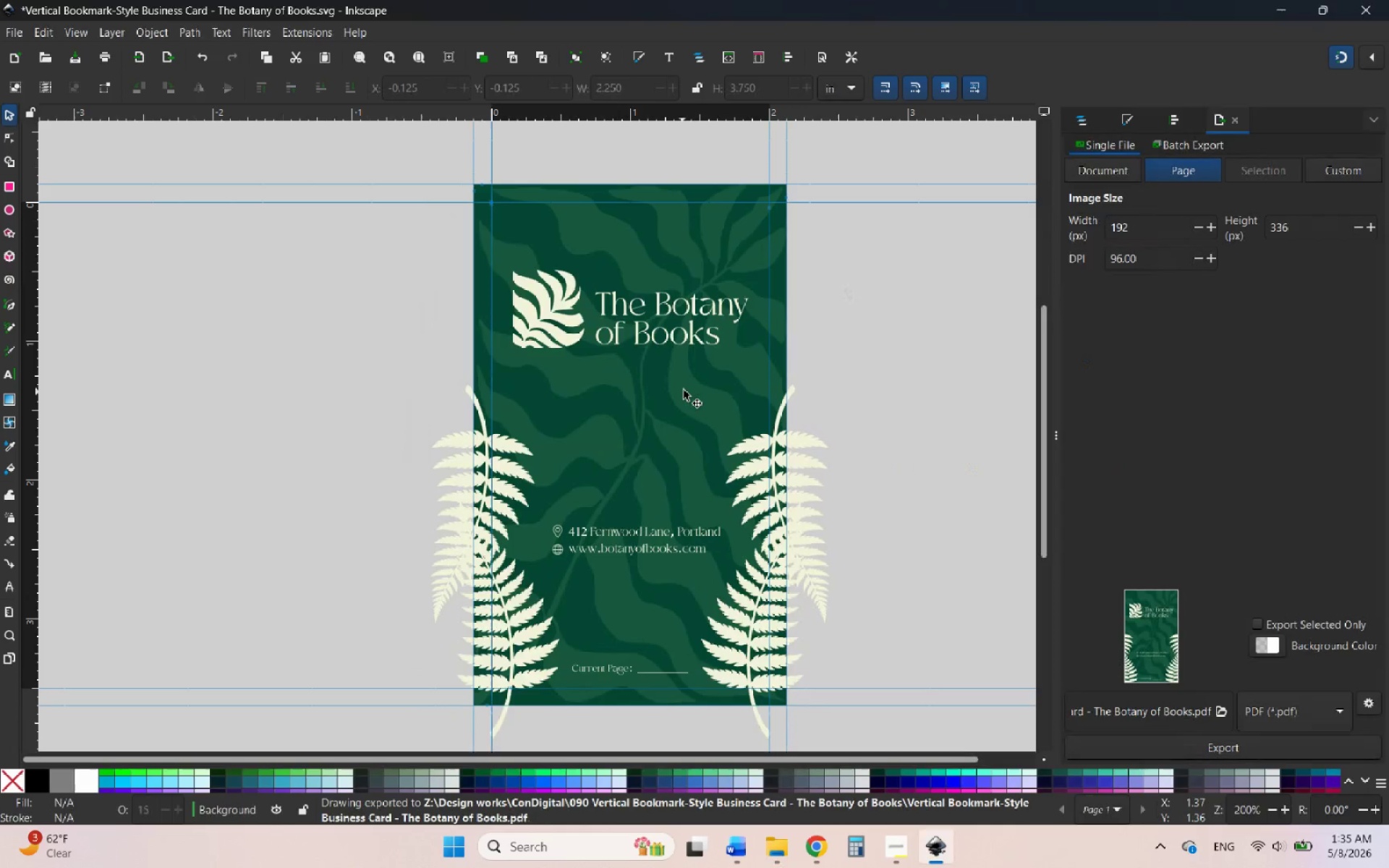 
left_click([686, 390])
 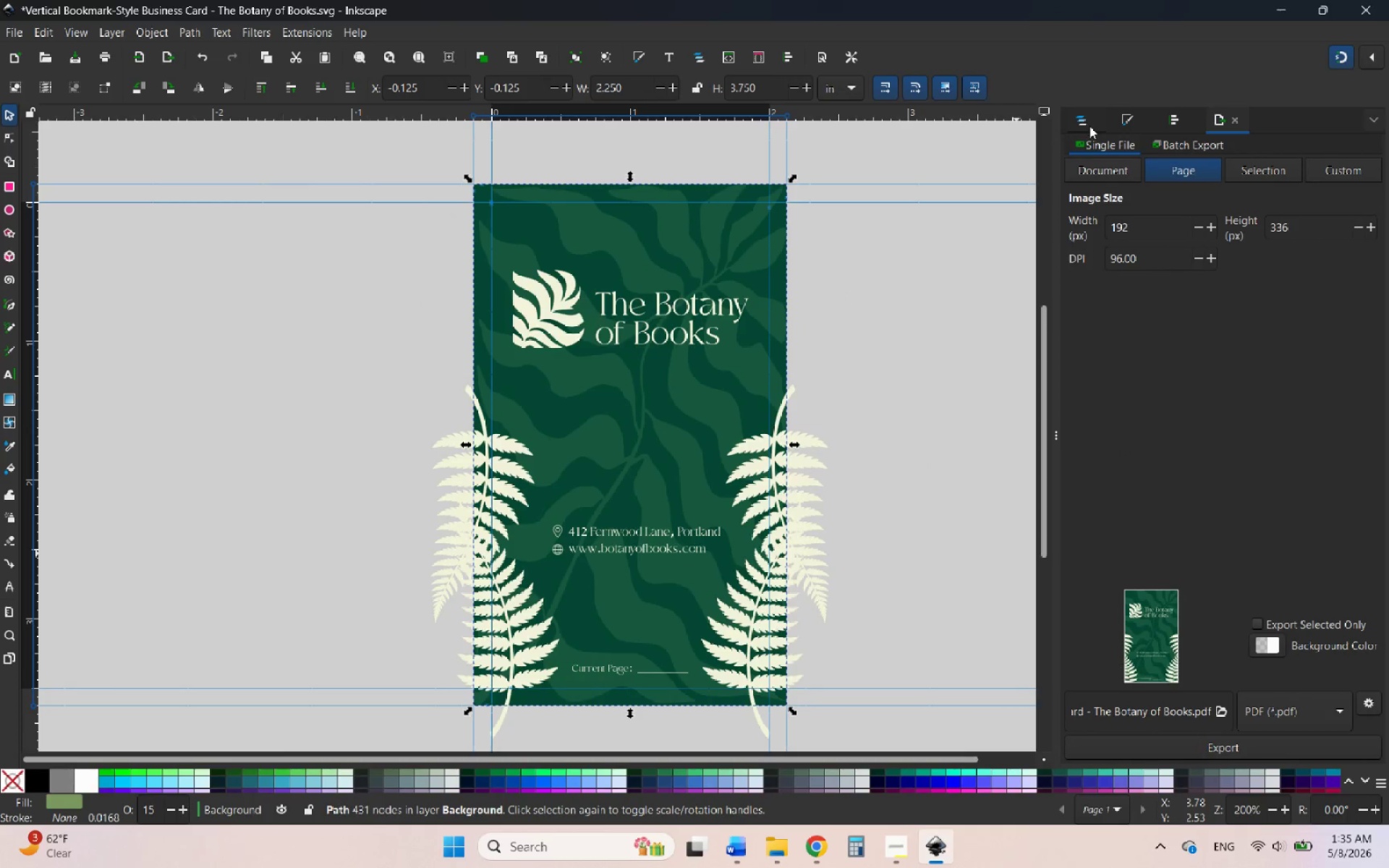 
left_click([1119, 126])
 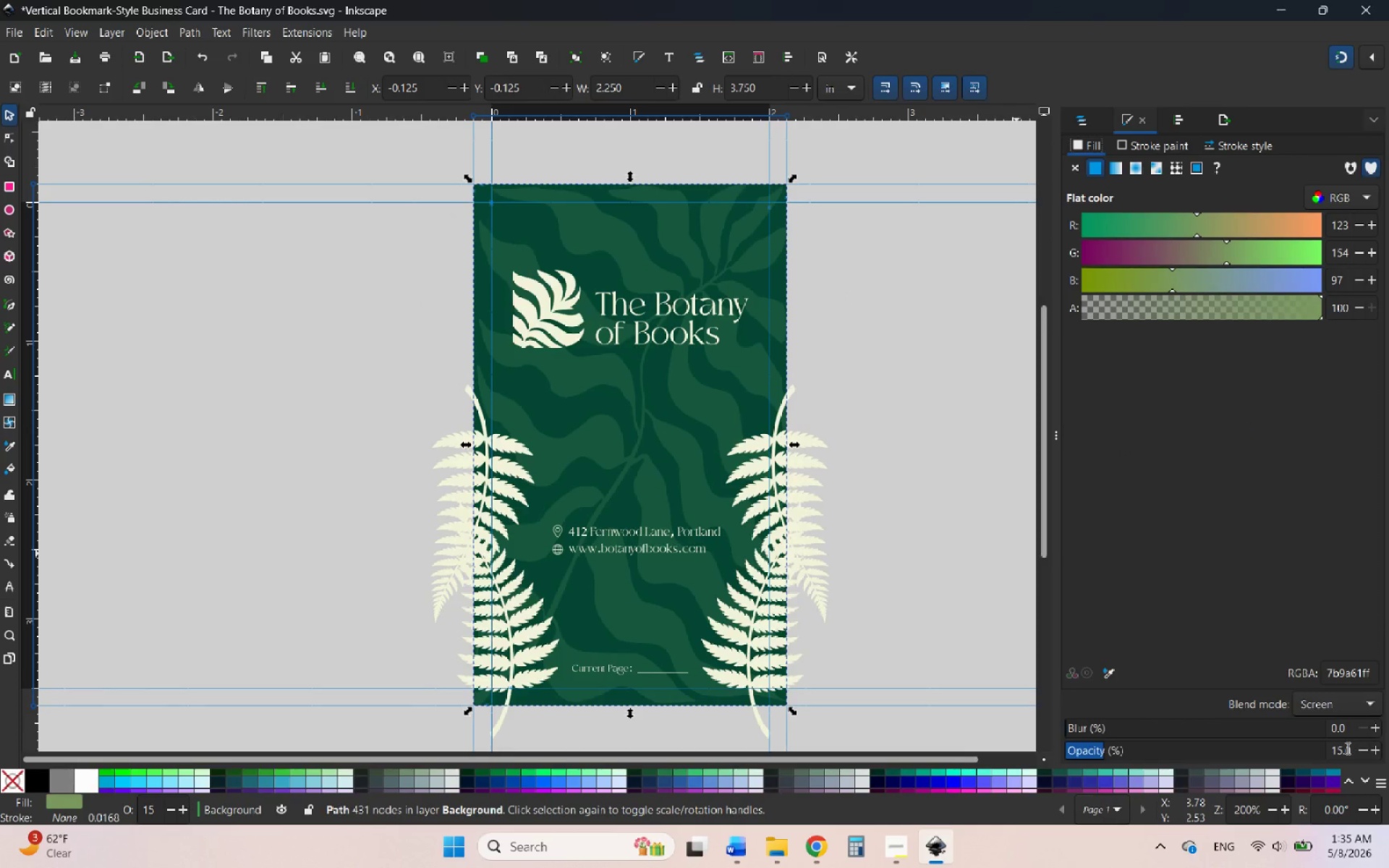 
left_click_drag(start_coordinate=[1341, 749], to_coordinate=[1330, 749])
 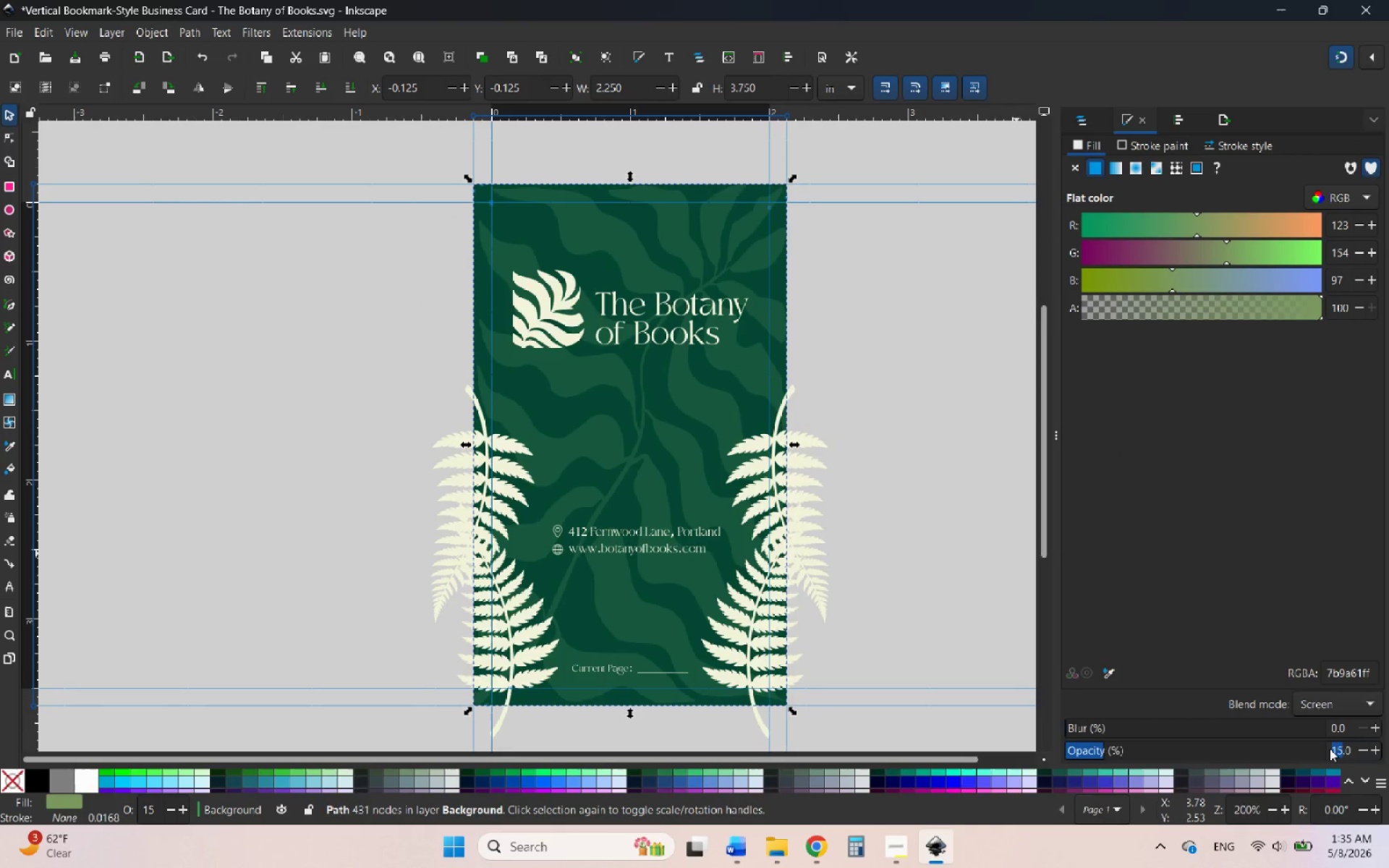 
type(30)
 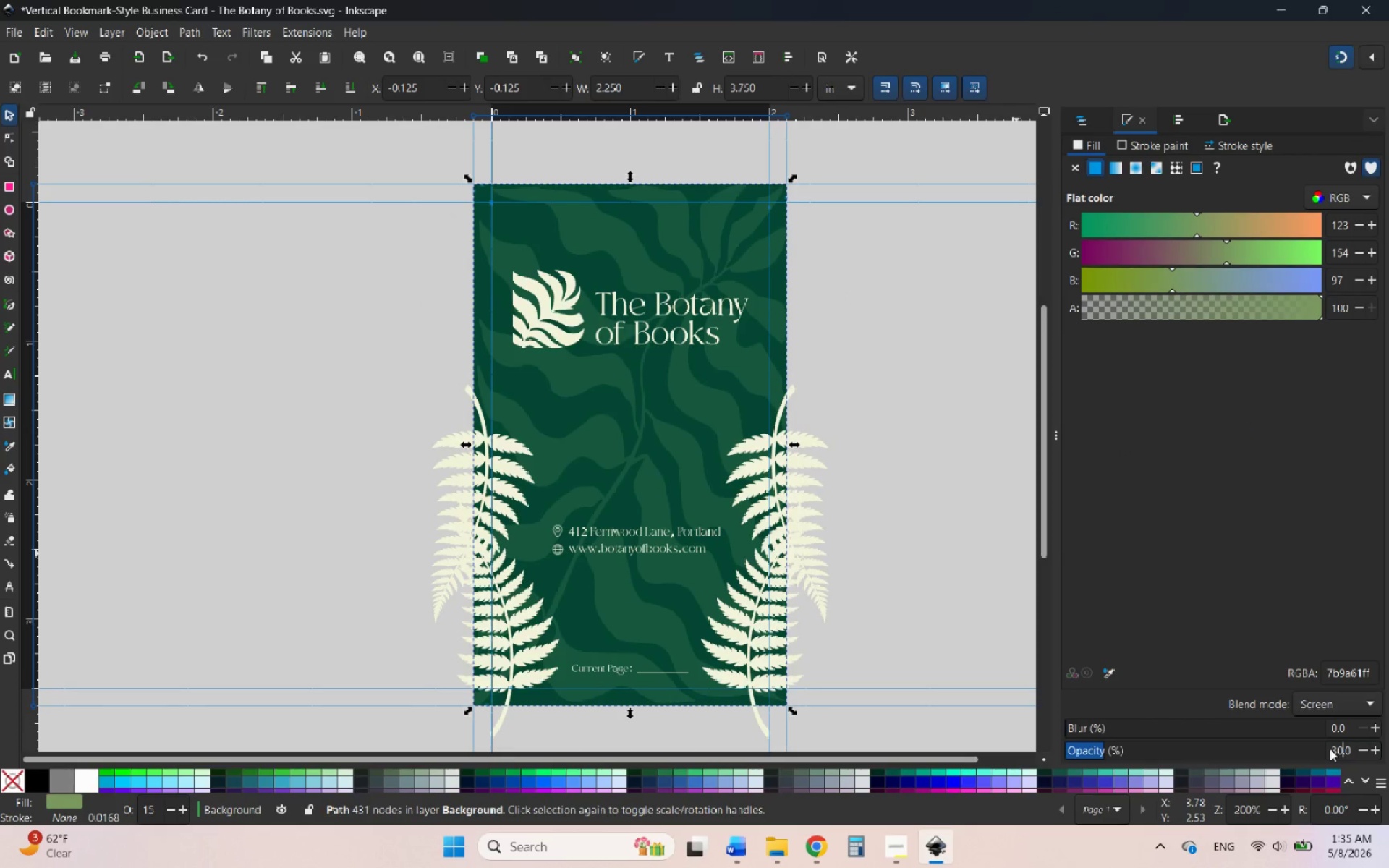 
key(Enter)
 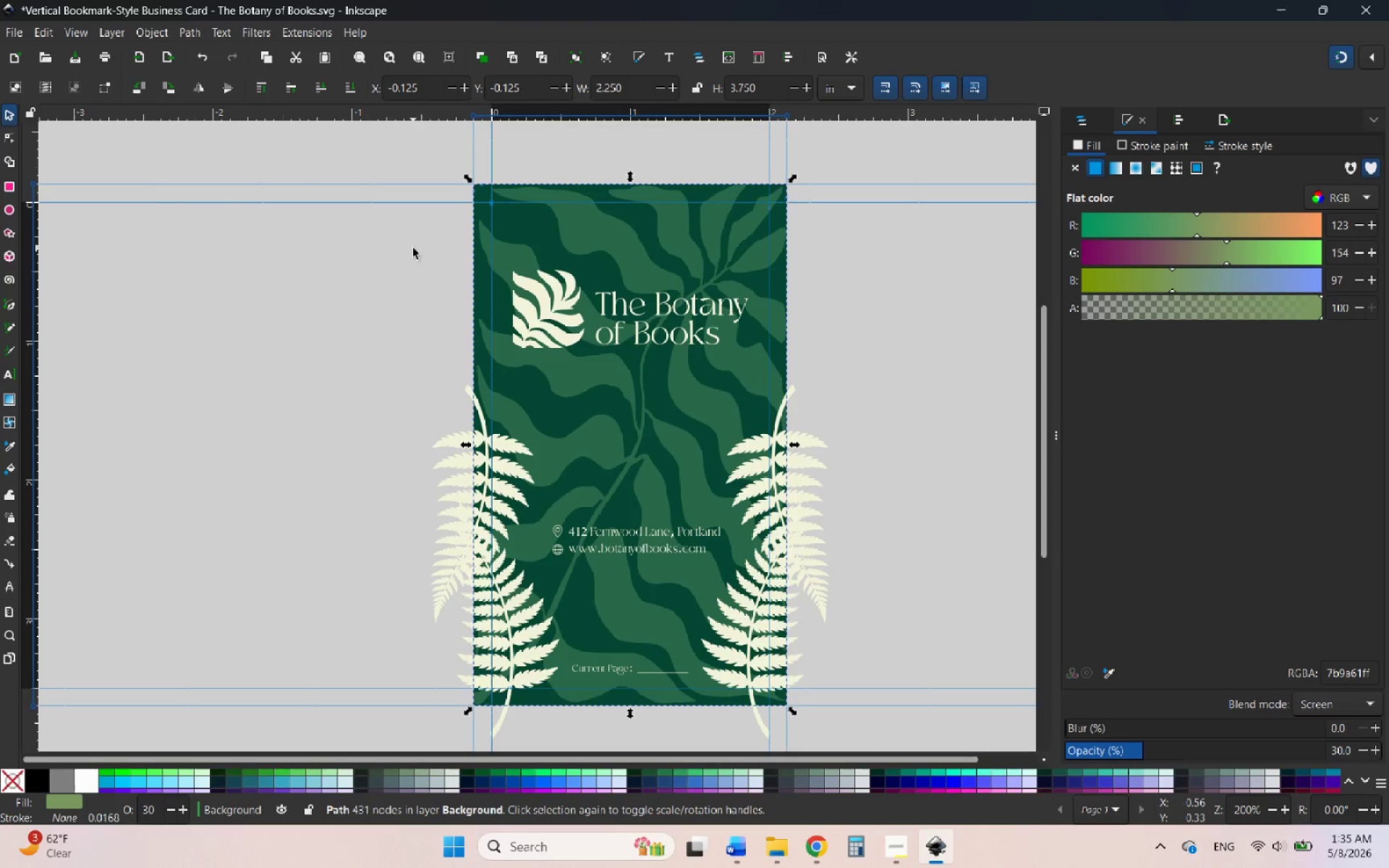 
left_click([413, 291])
 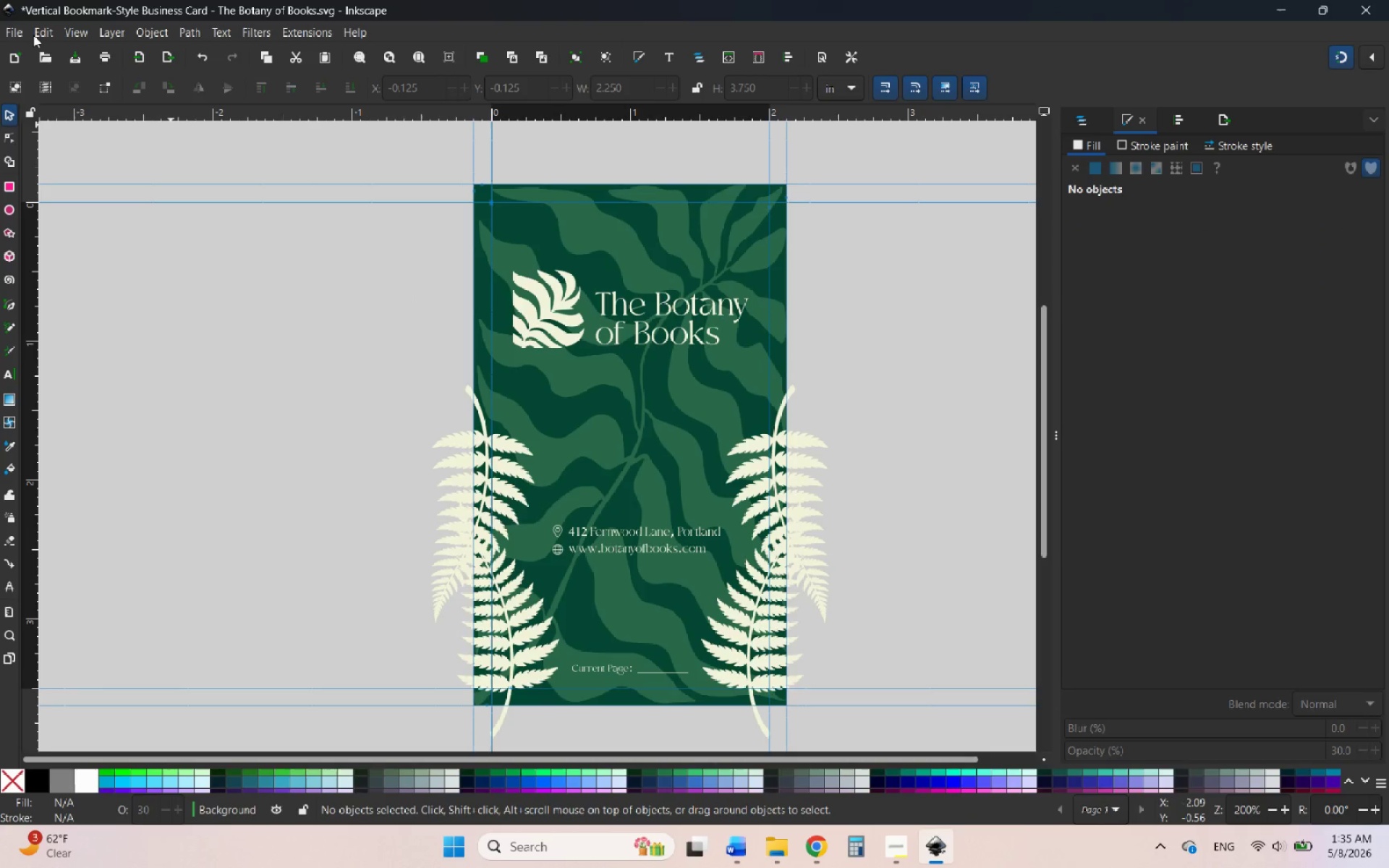 
left_click([18, 30])
 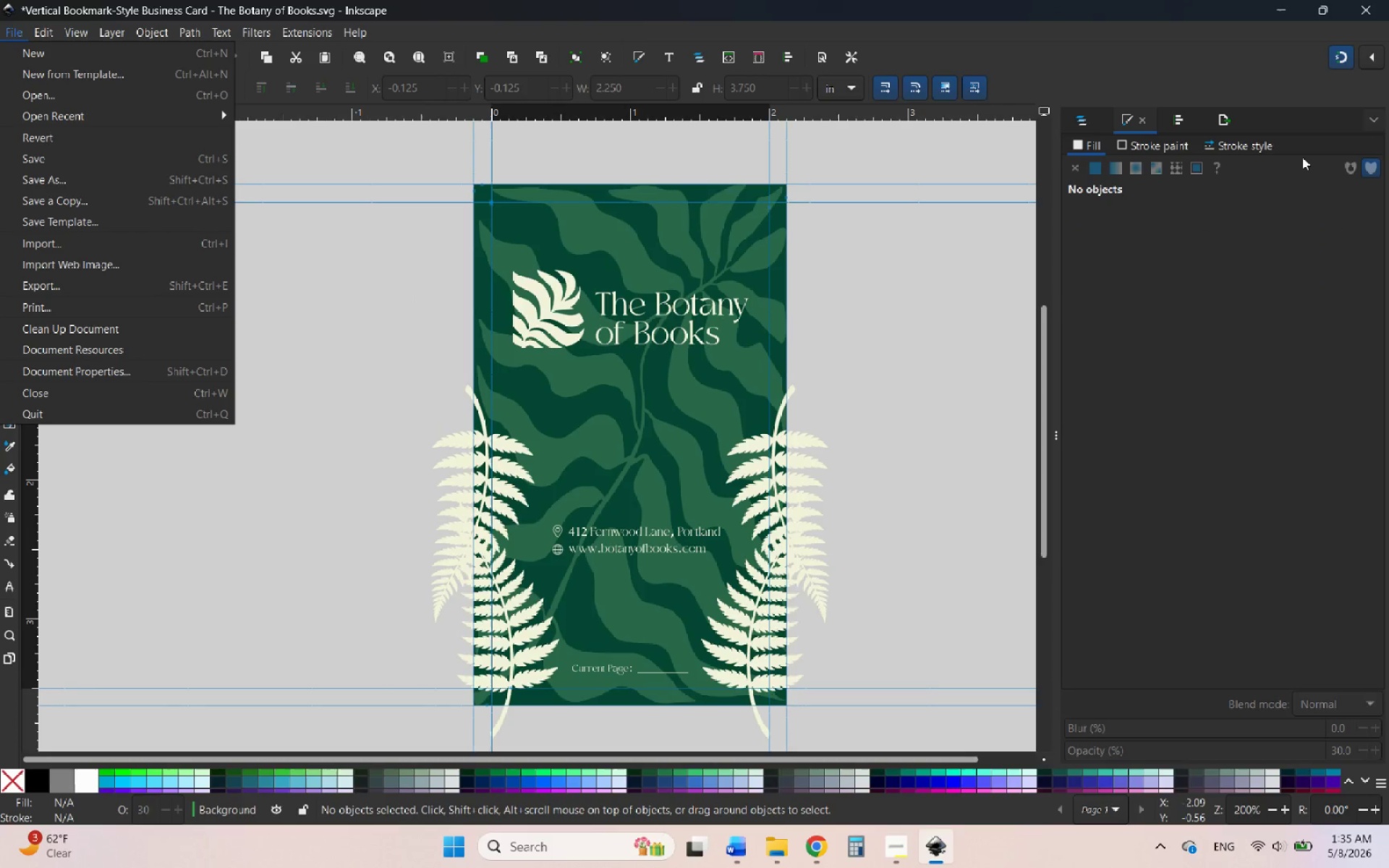 
left_click([1225, 114])
 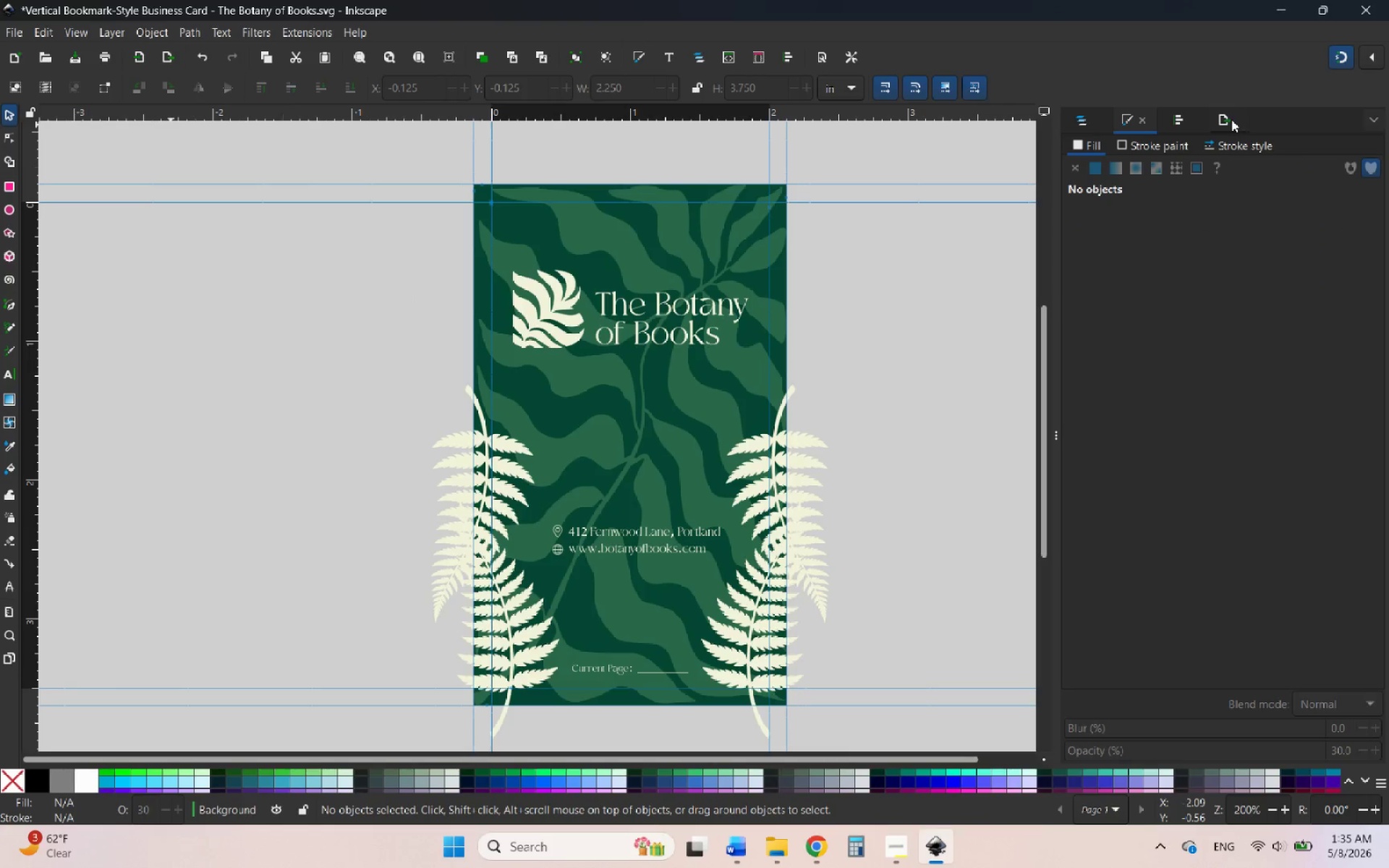 
left_click([1221, 117])
 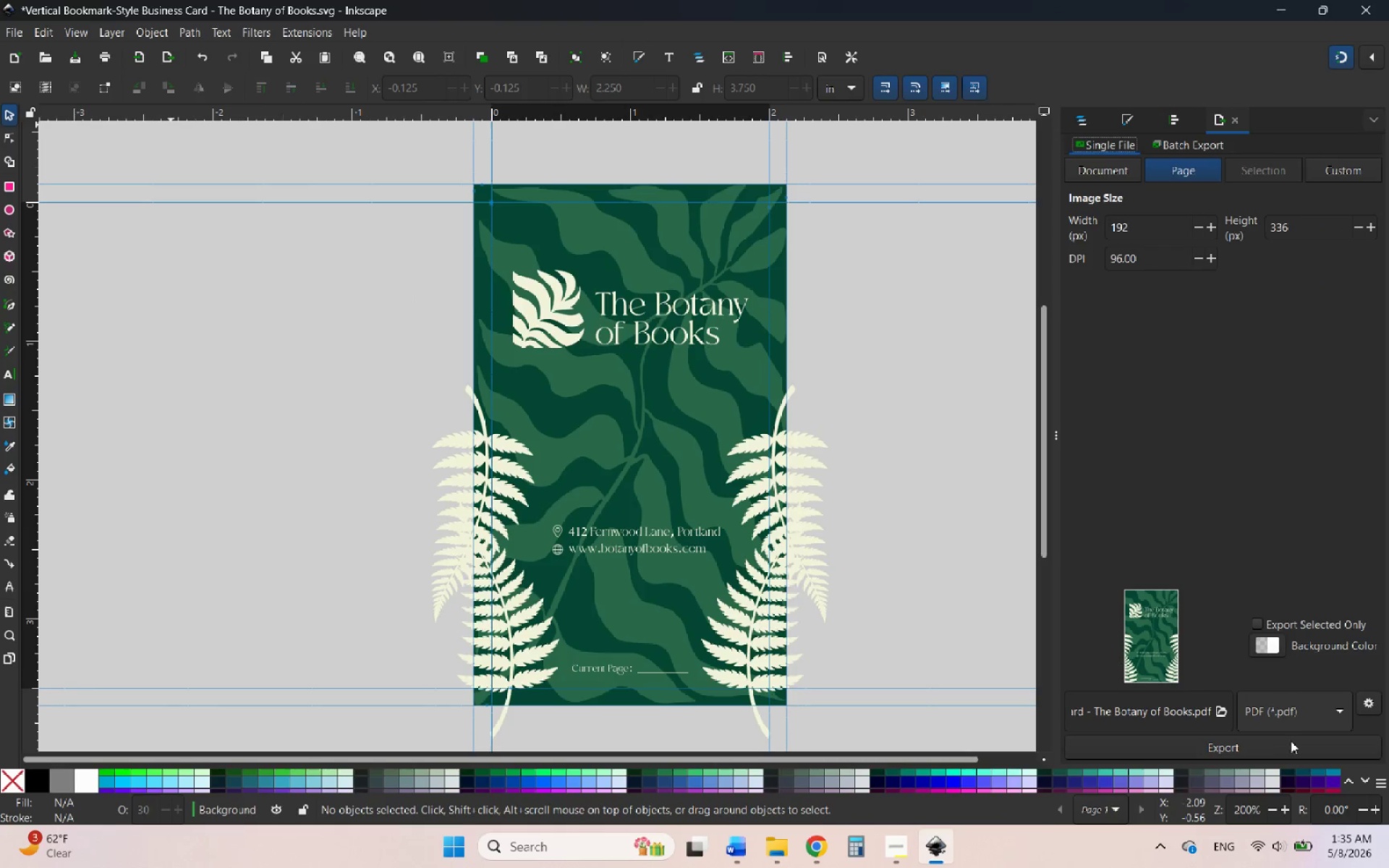 
left_click([1278, 744])
 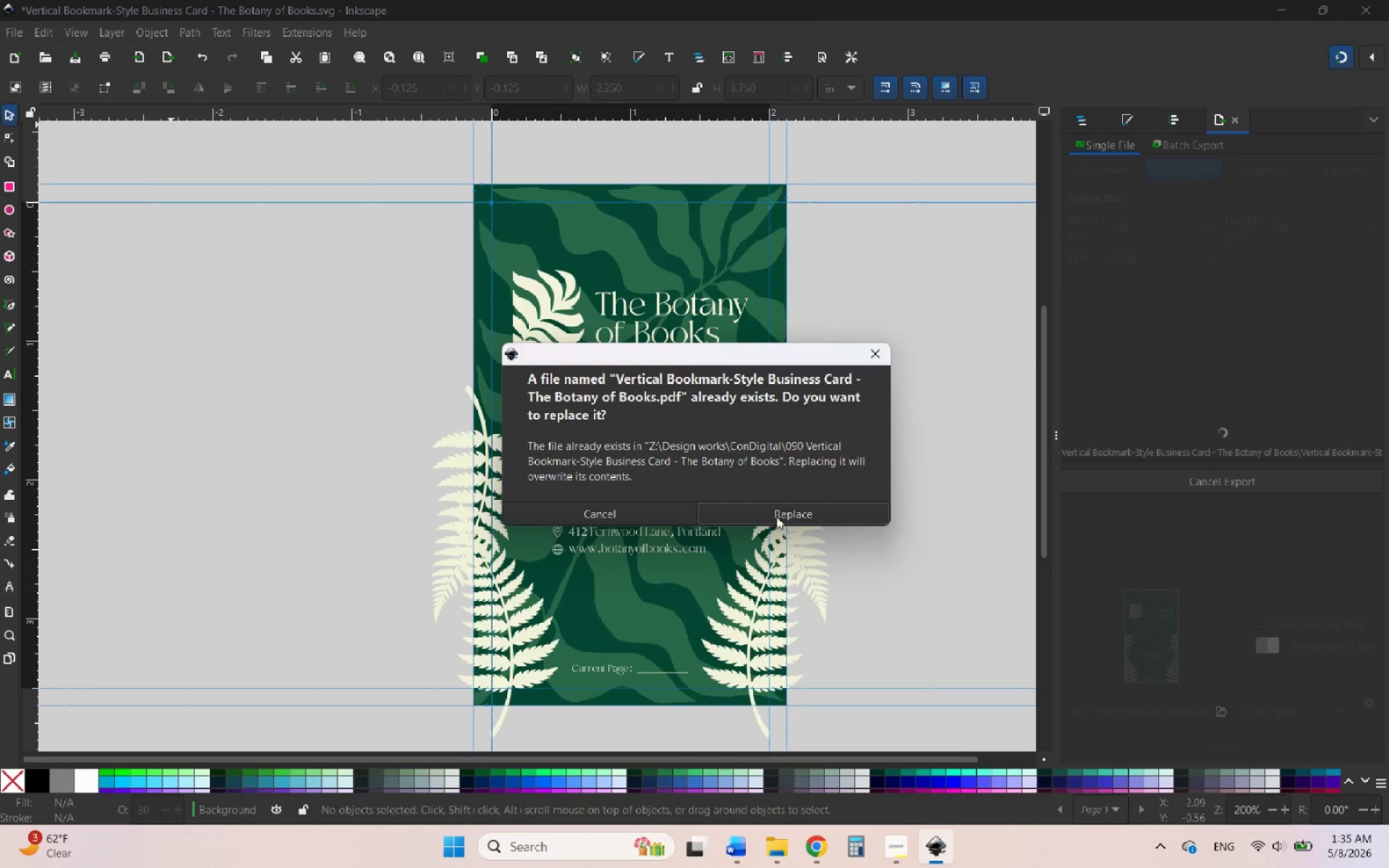 
left_click([776, 509])
 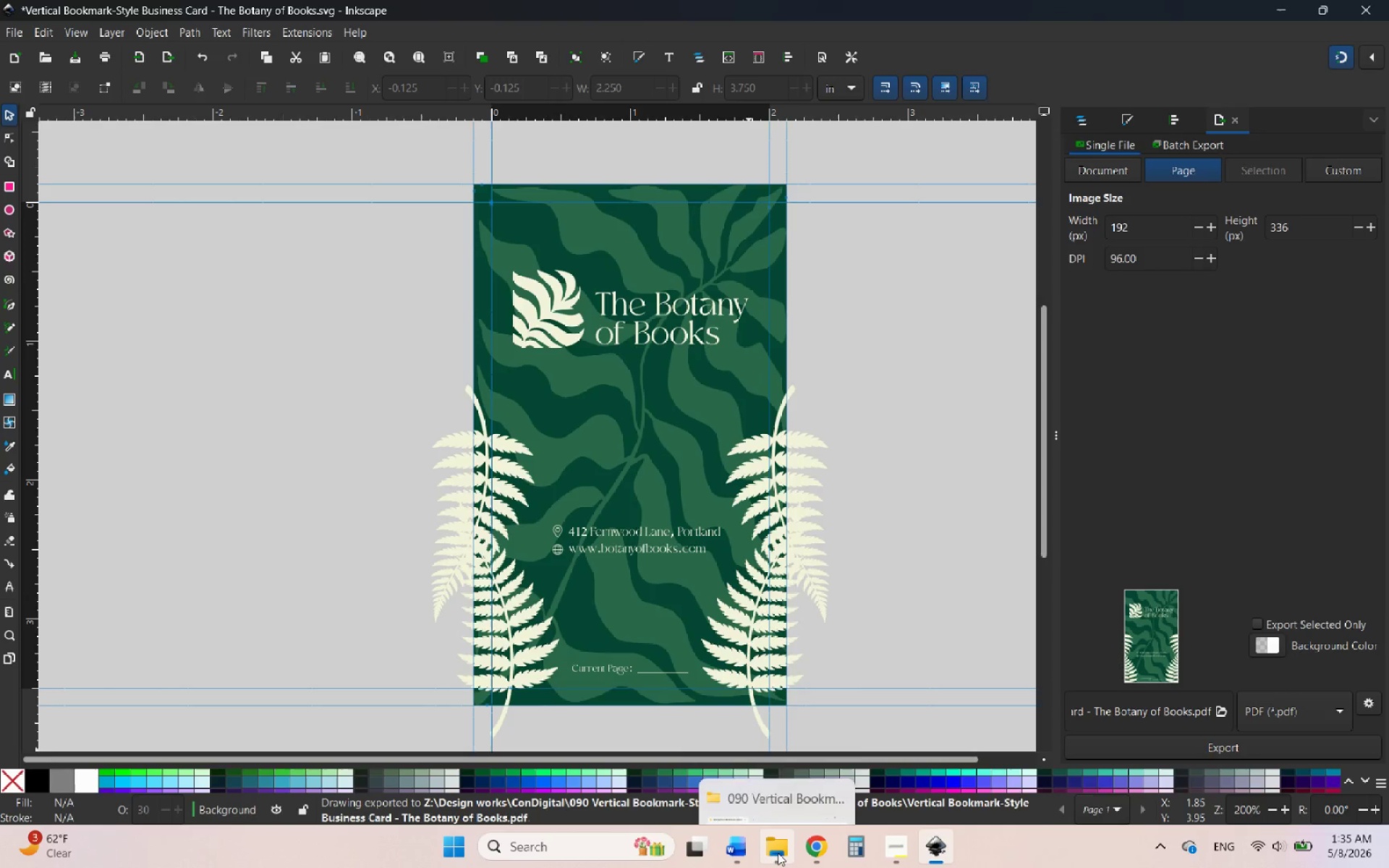 
left_click([778, 853])
 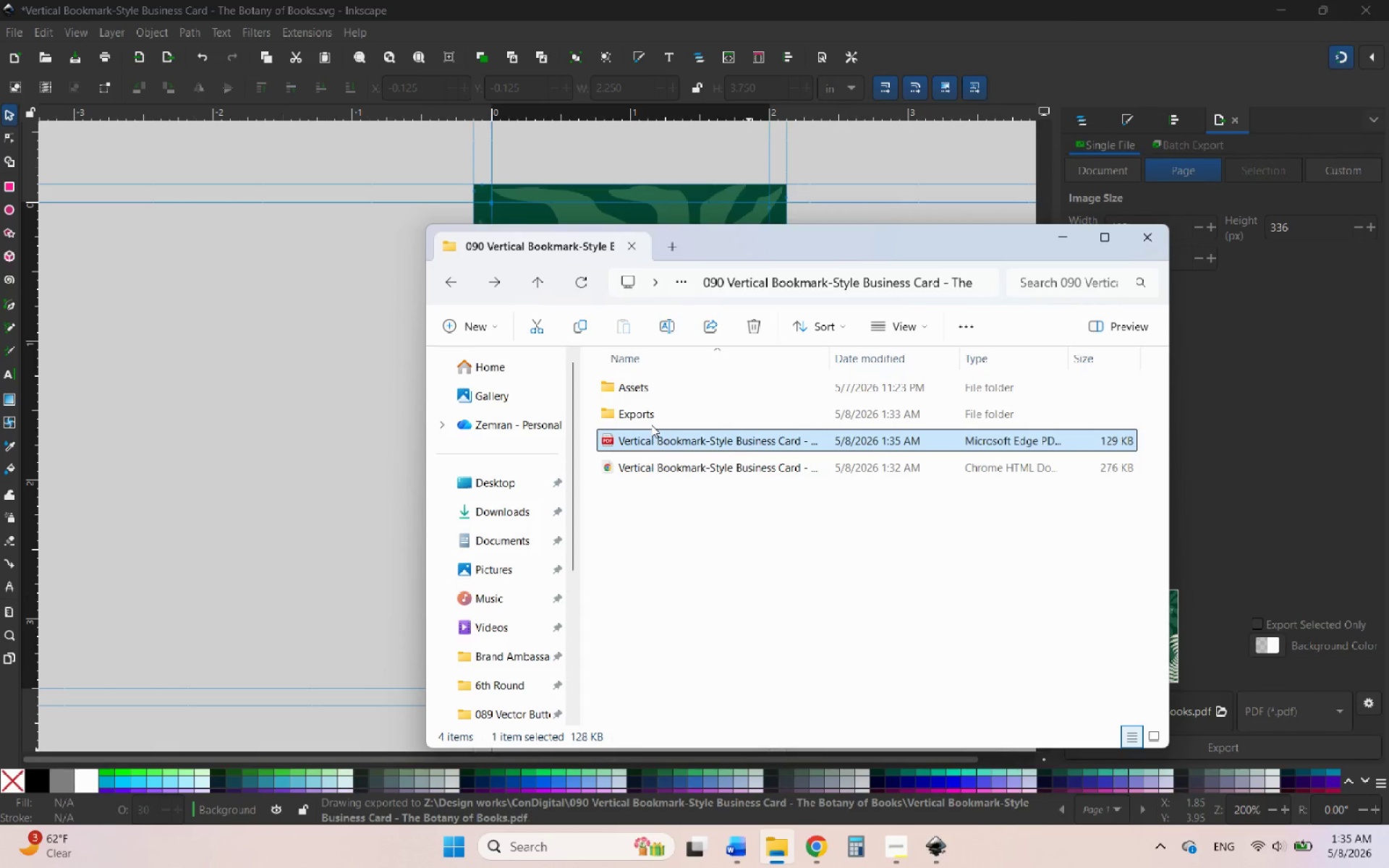 
double_click([650, 440])
 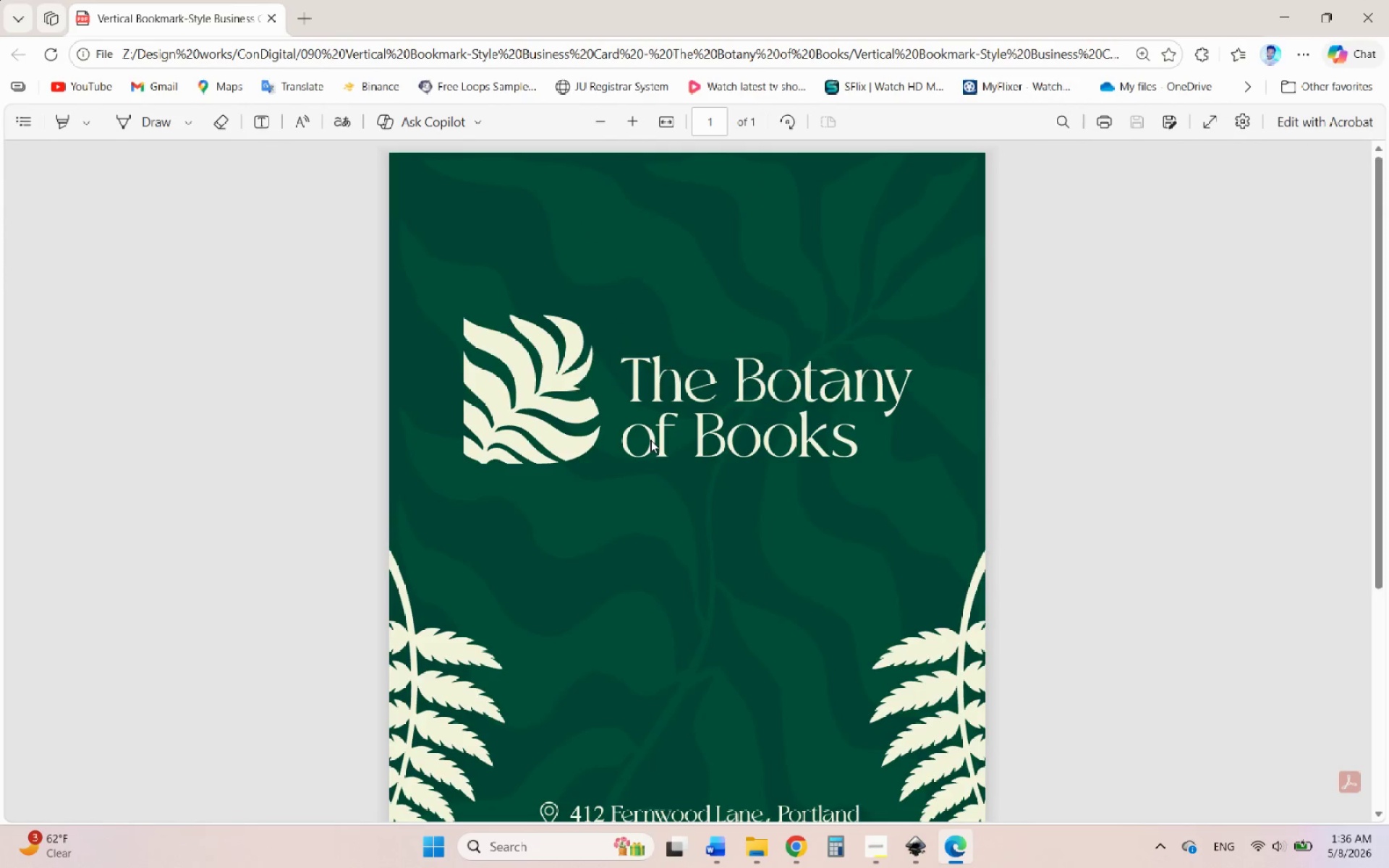 
scroll: coordinate [837, 461], scroll_direction: down, amount: 6.0
 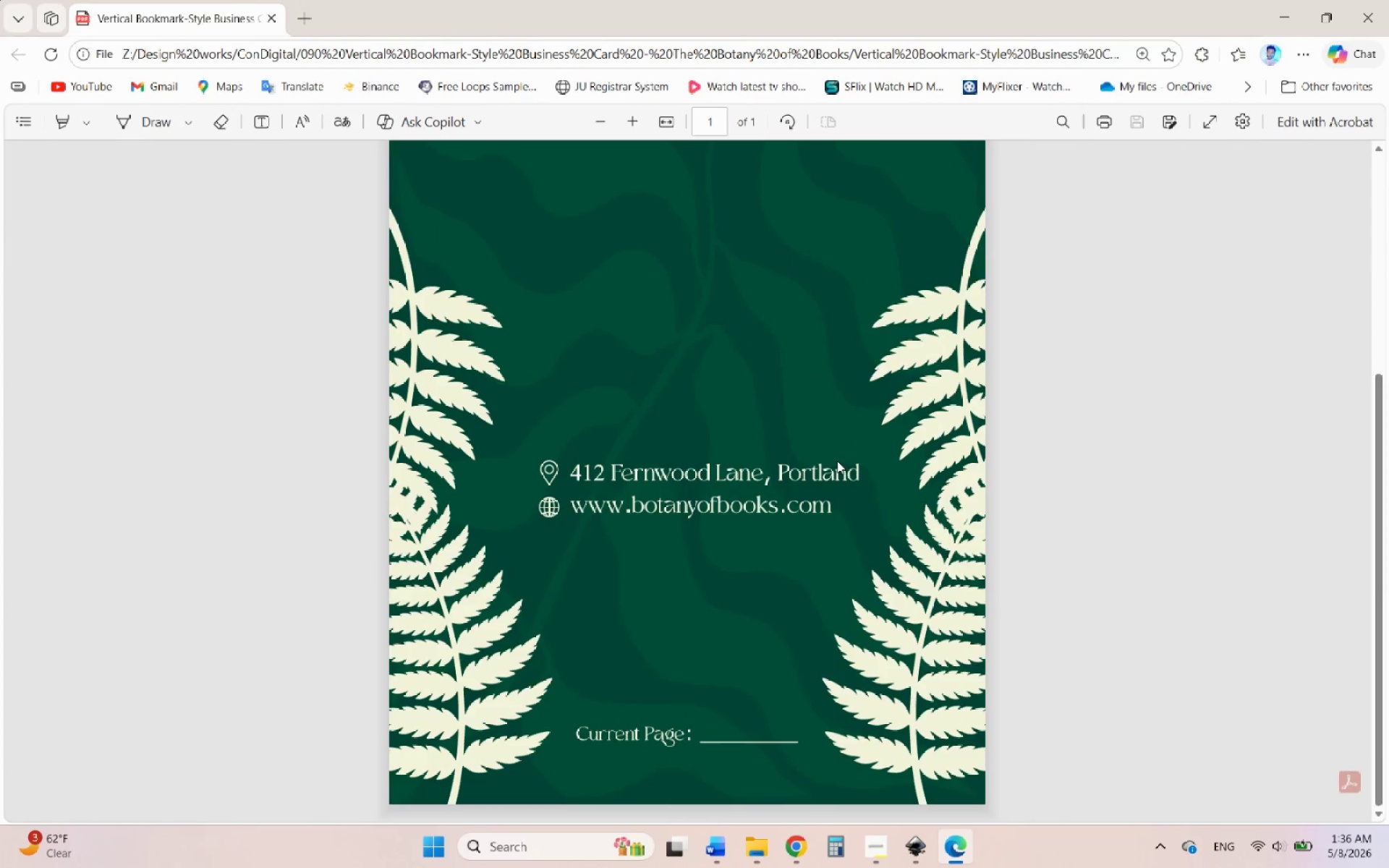 
scroll: coordinate [837, 461], scroll_direction: up, amount: 2.0
 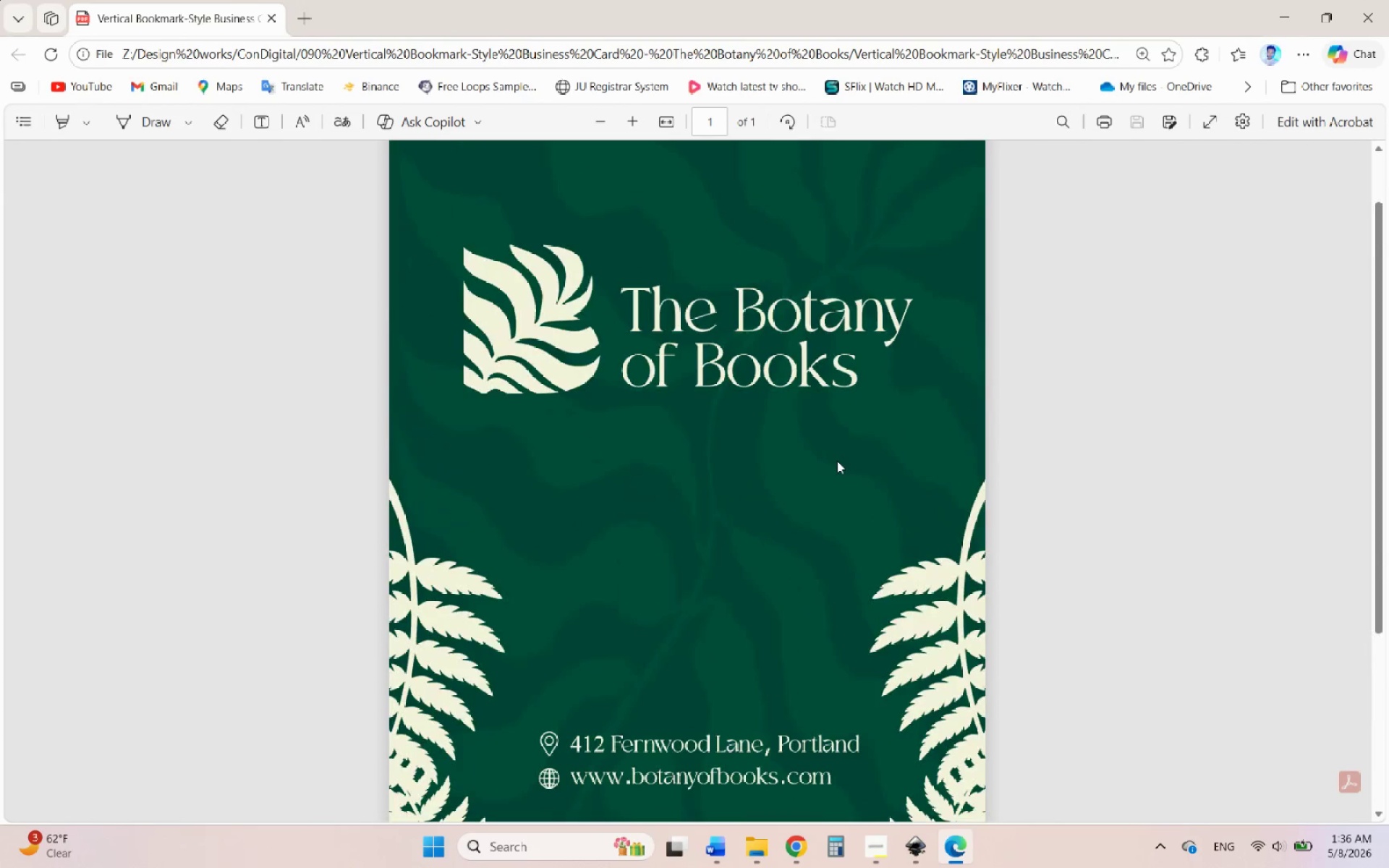 
scroll: coordinate [837, 461], scroll_direction: none, amount: 0.0
 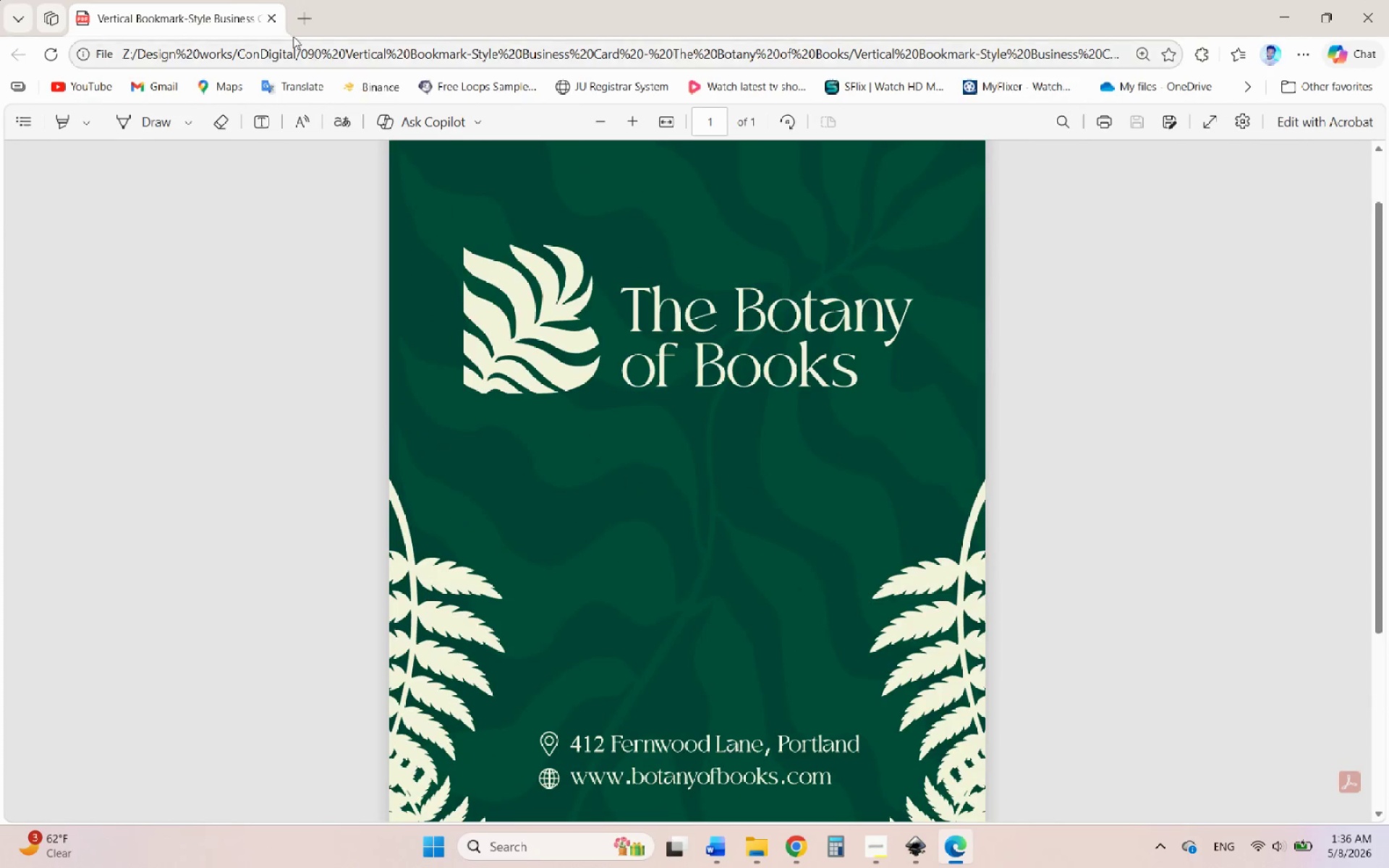 
left_click([267, 17])
 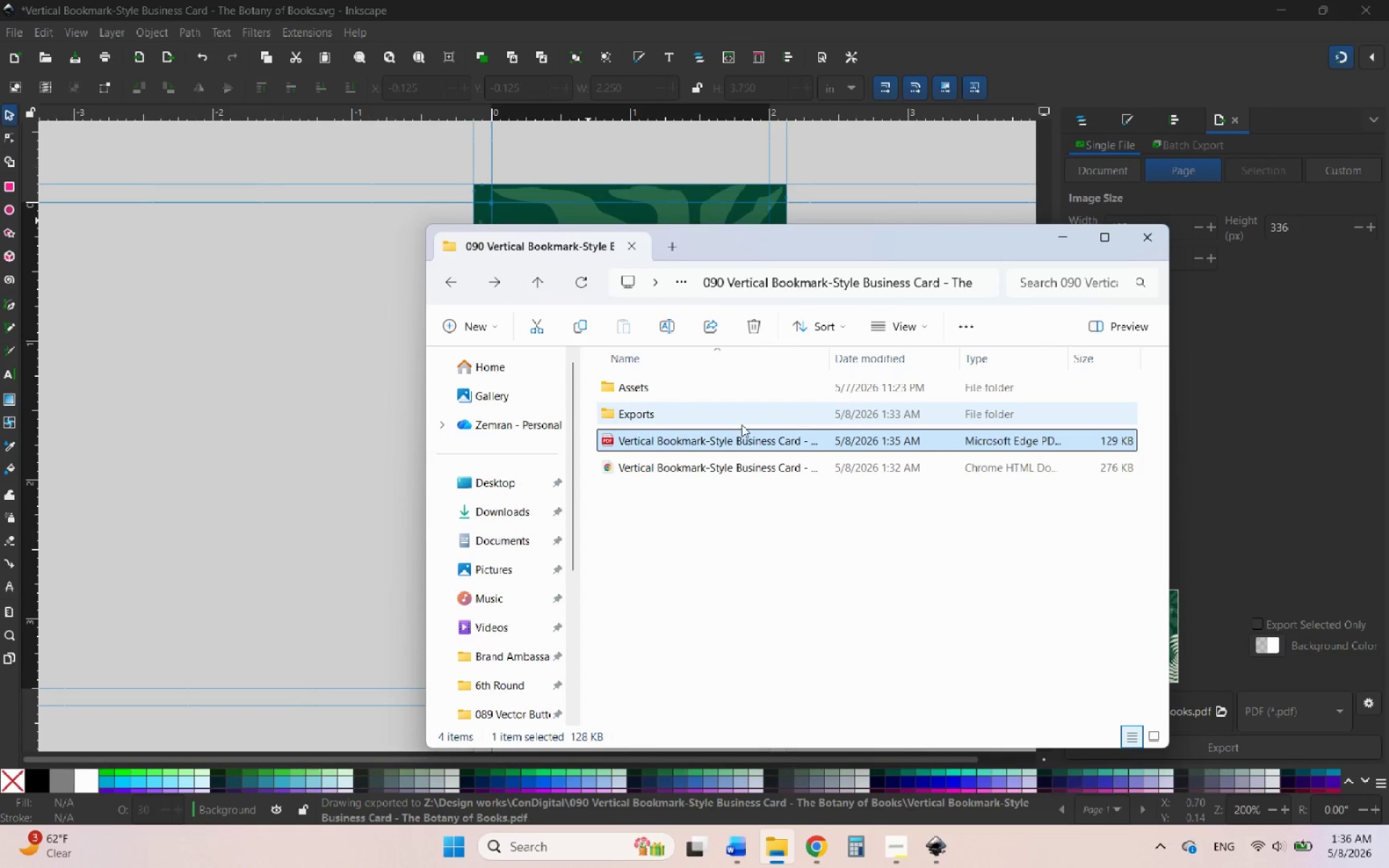 
double_click([655, 412])
 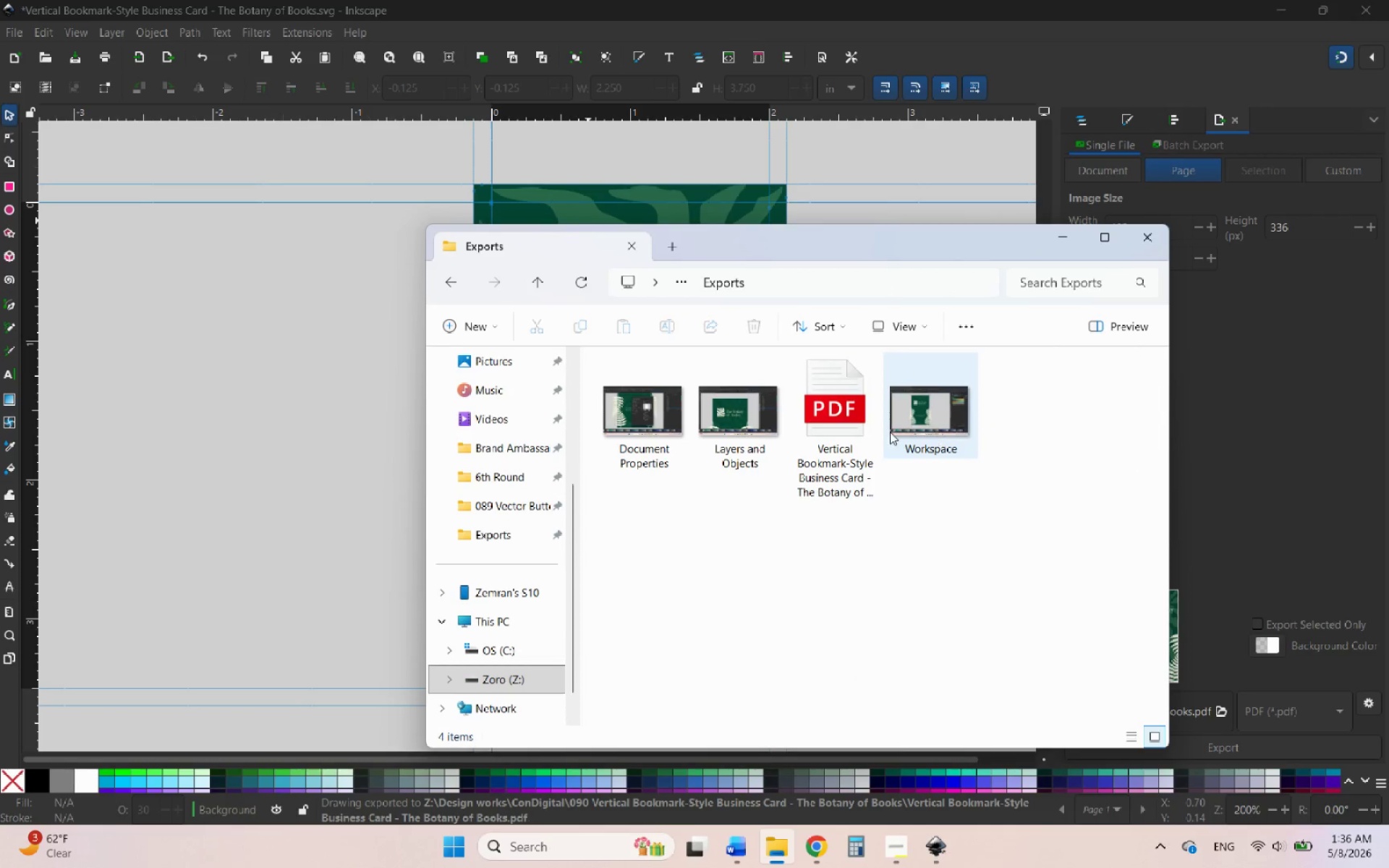 
left_click([831, 425])
 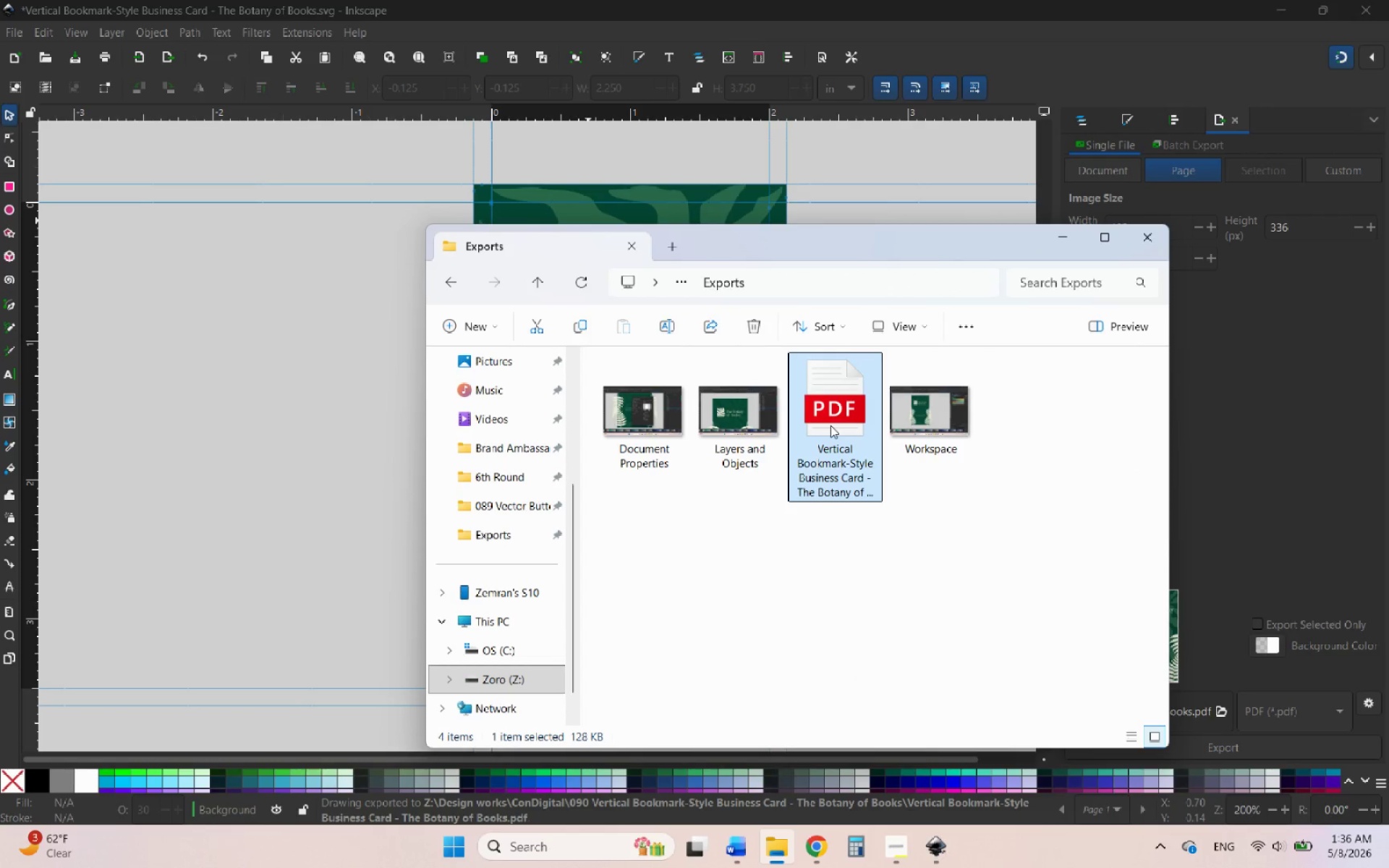 
key(Shift+Delete)
 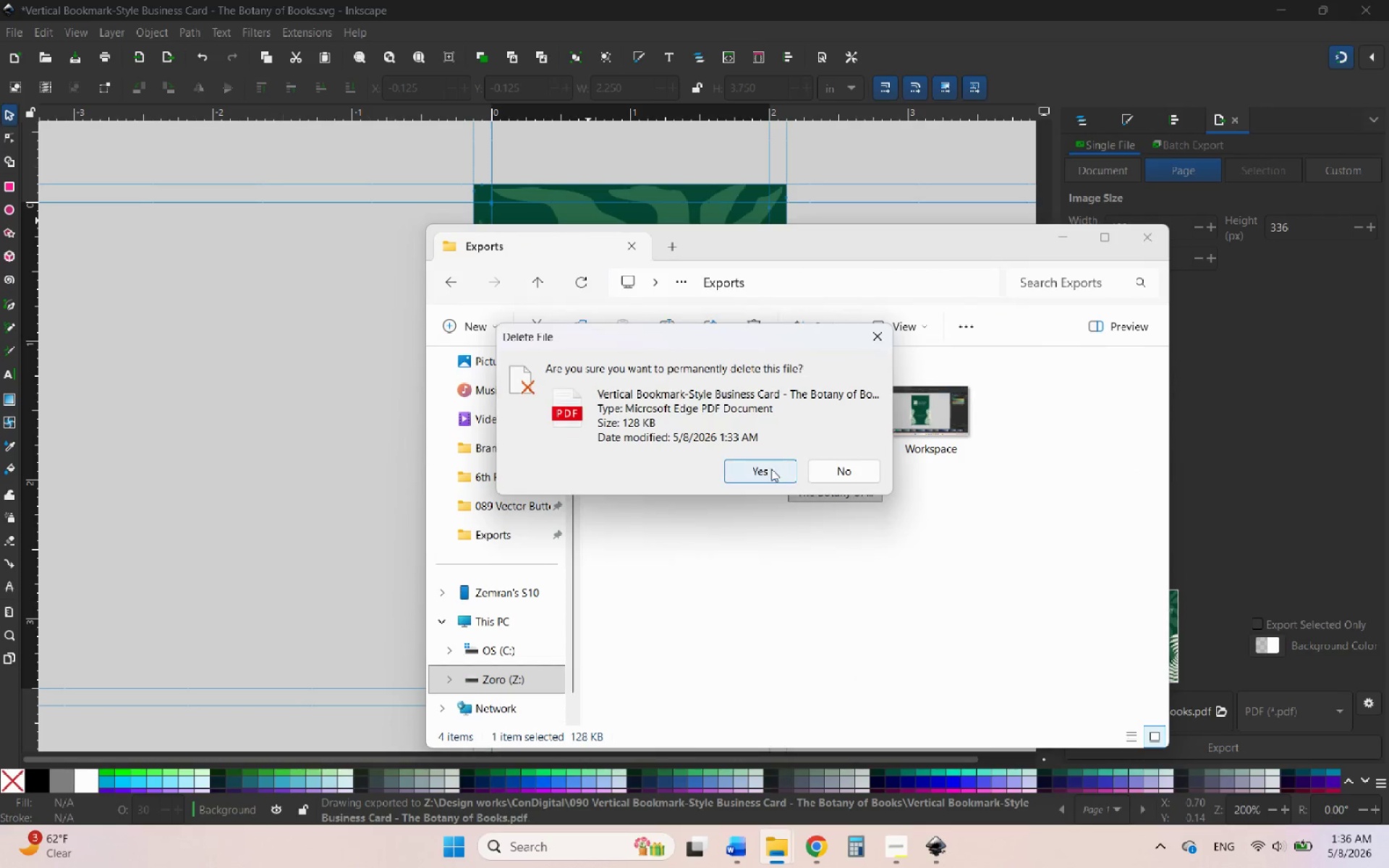 
left_click([770, 469])
 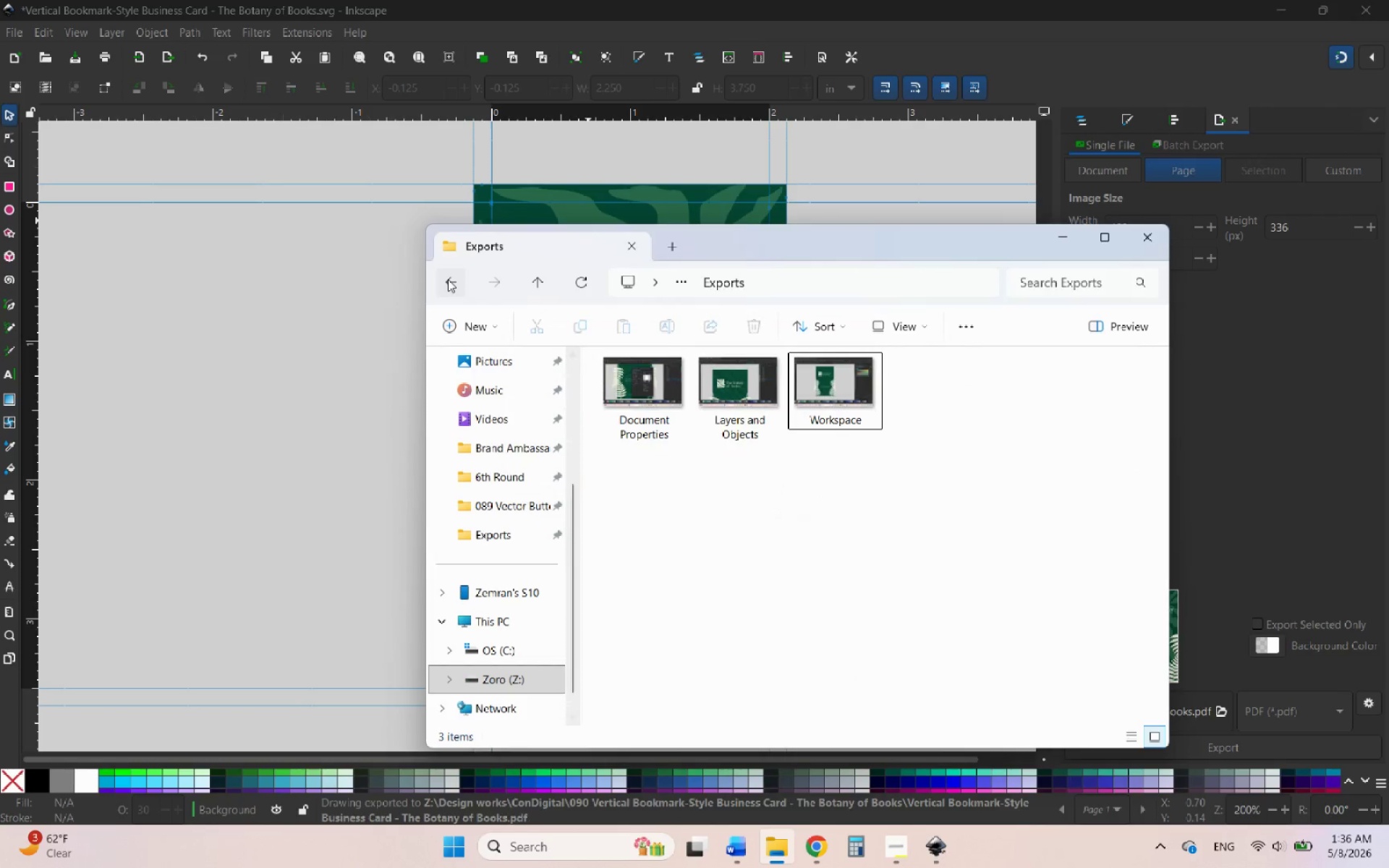 
left_click([448, 279])
 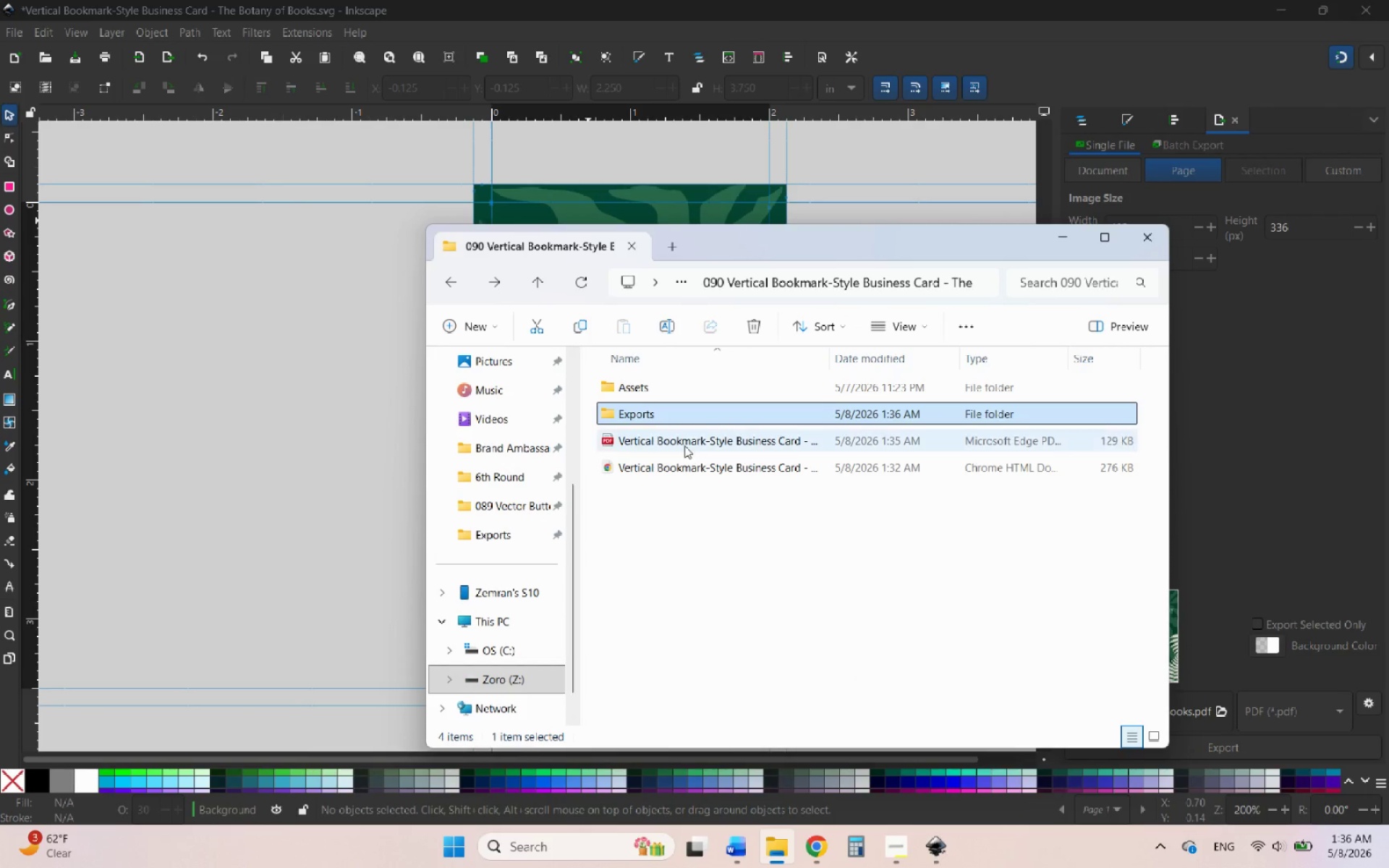 
left_click([678, 440])
 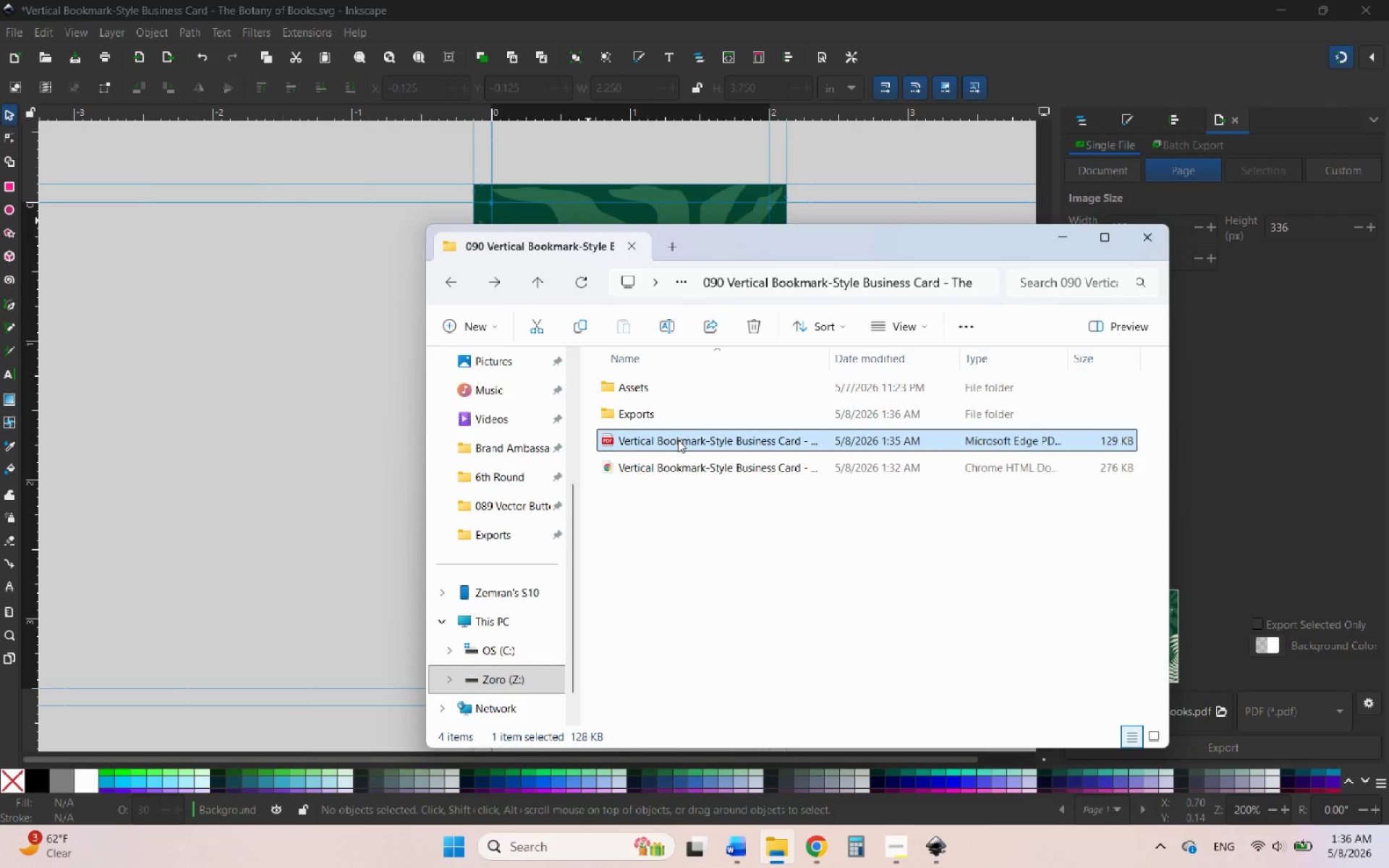 
hold_key(key=ControlRight, duration=0.83)
 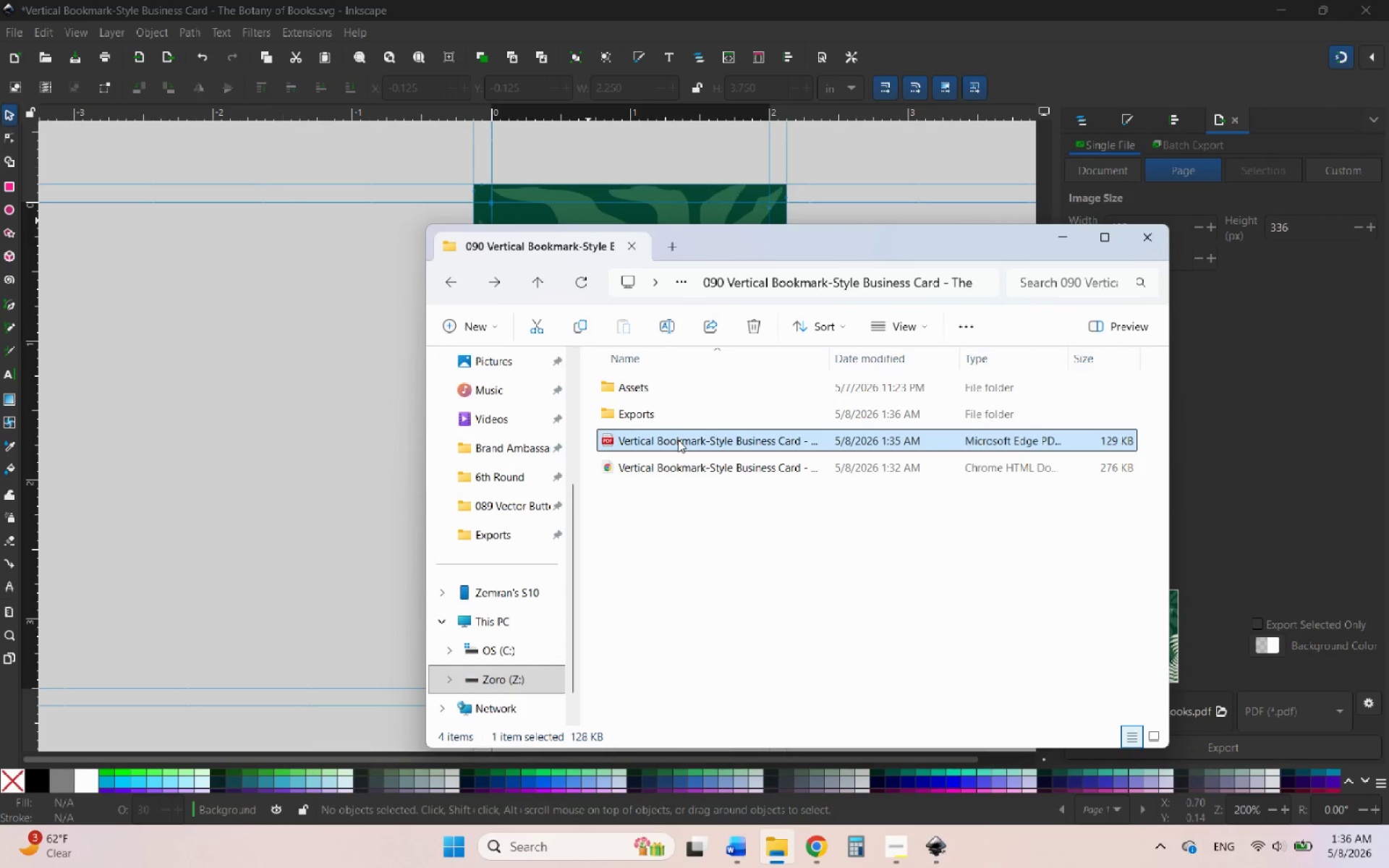 
key(Control+X)
 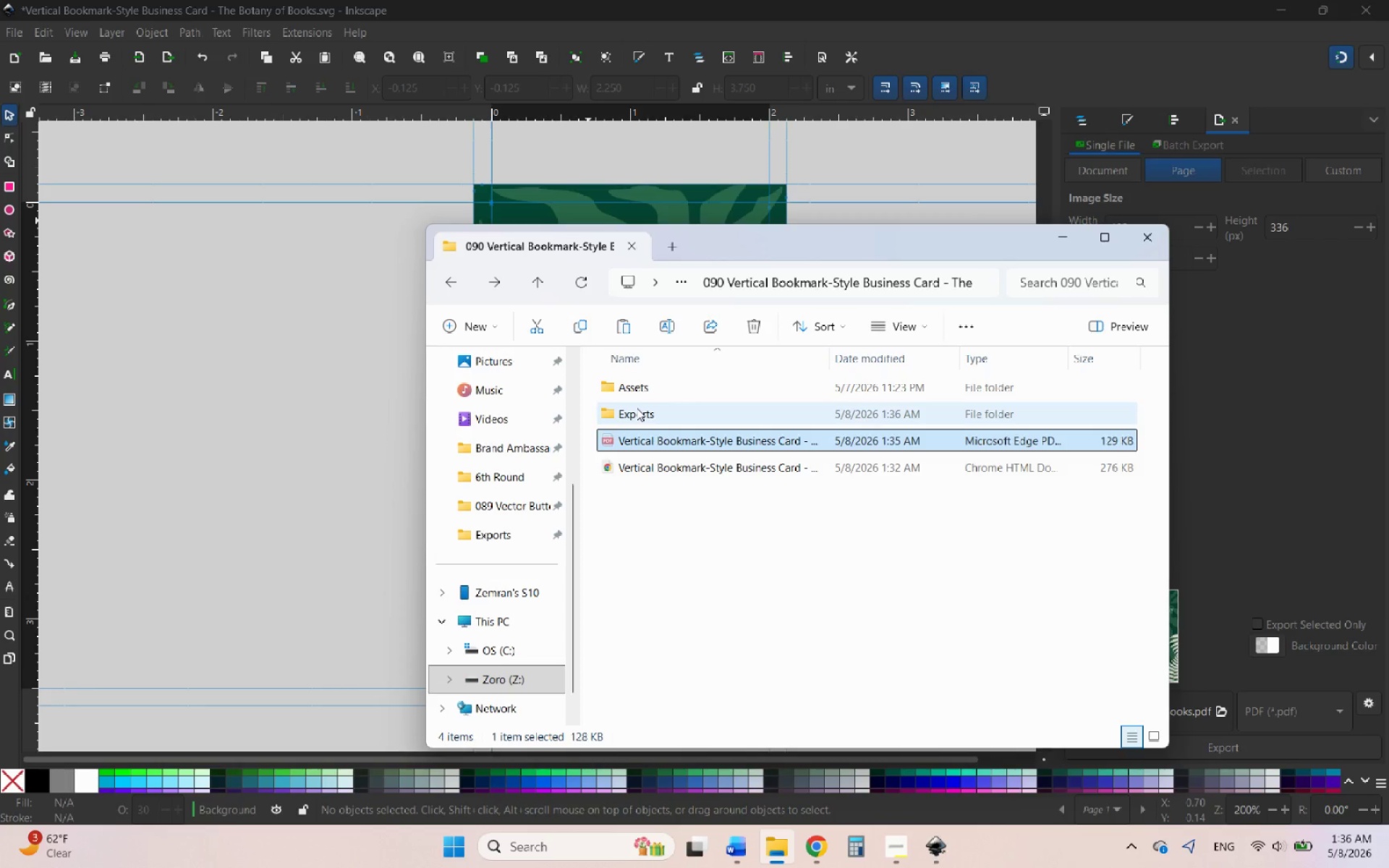 
double_click([637, 408])
 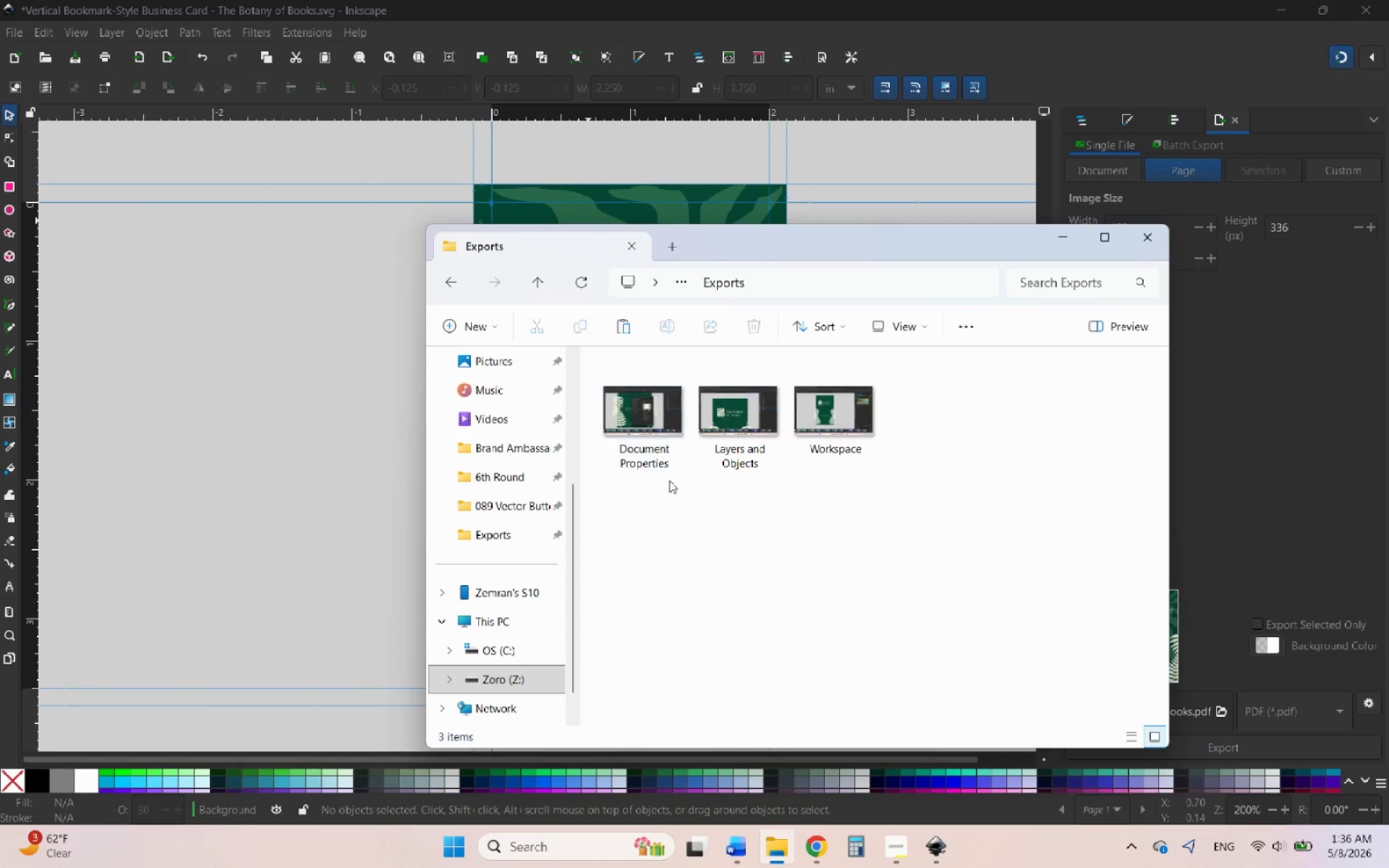 
right_click([669, 480])
 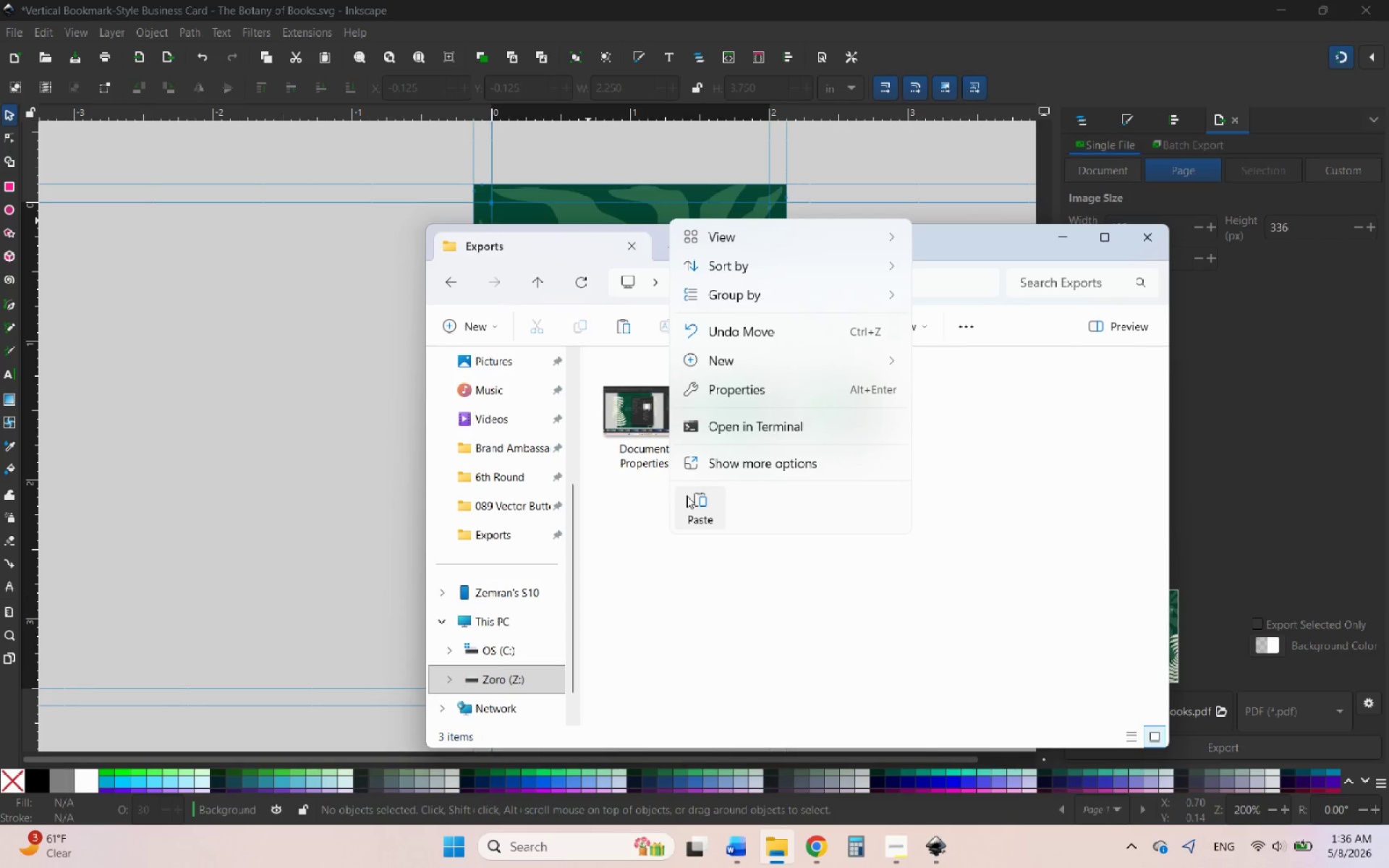 
left_click([688, 498])
 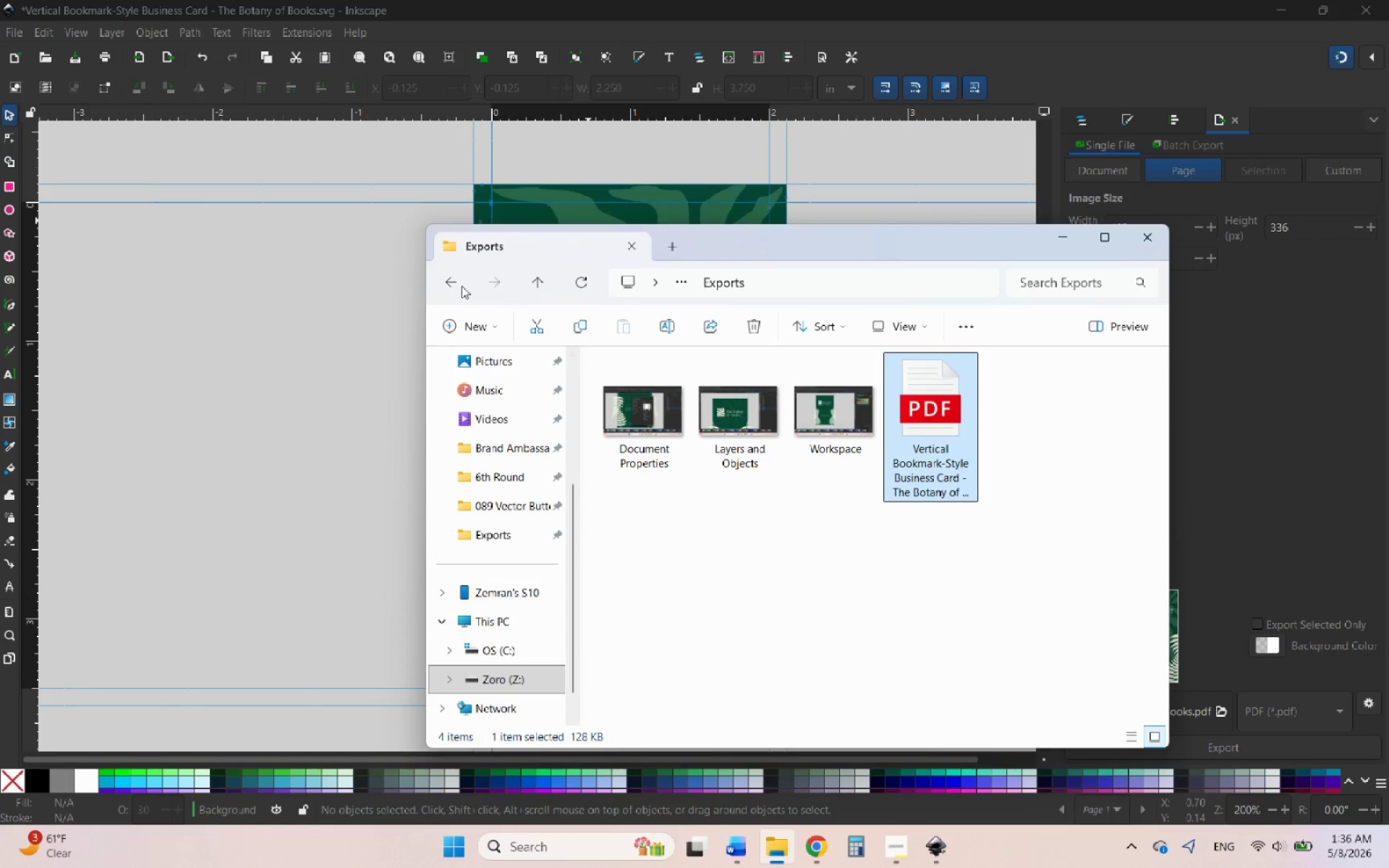 
left_click([451, 282])
 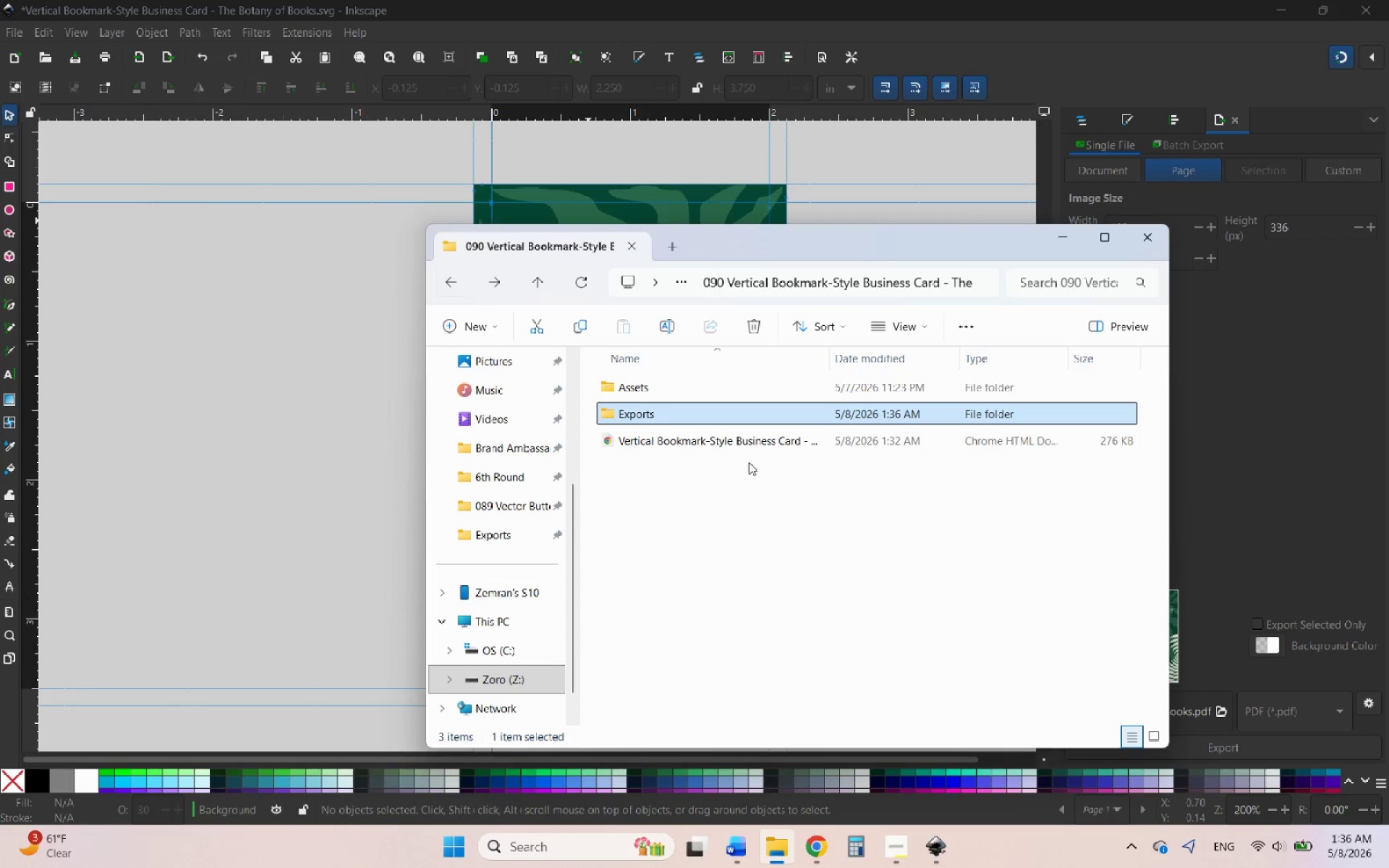 
left_click([811, 501])
 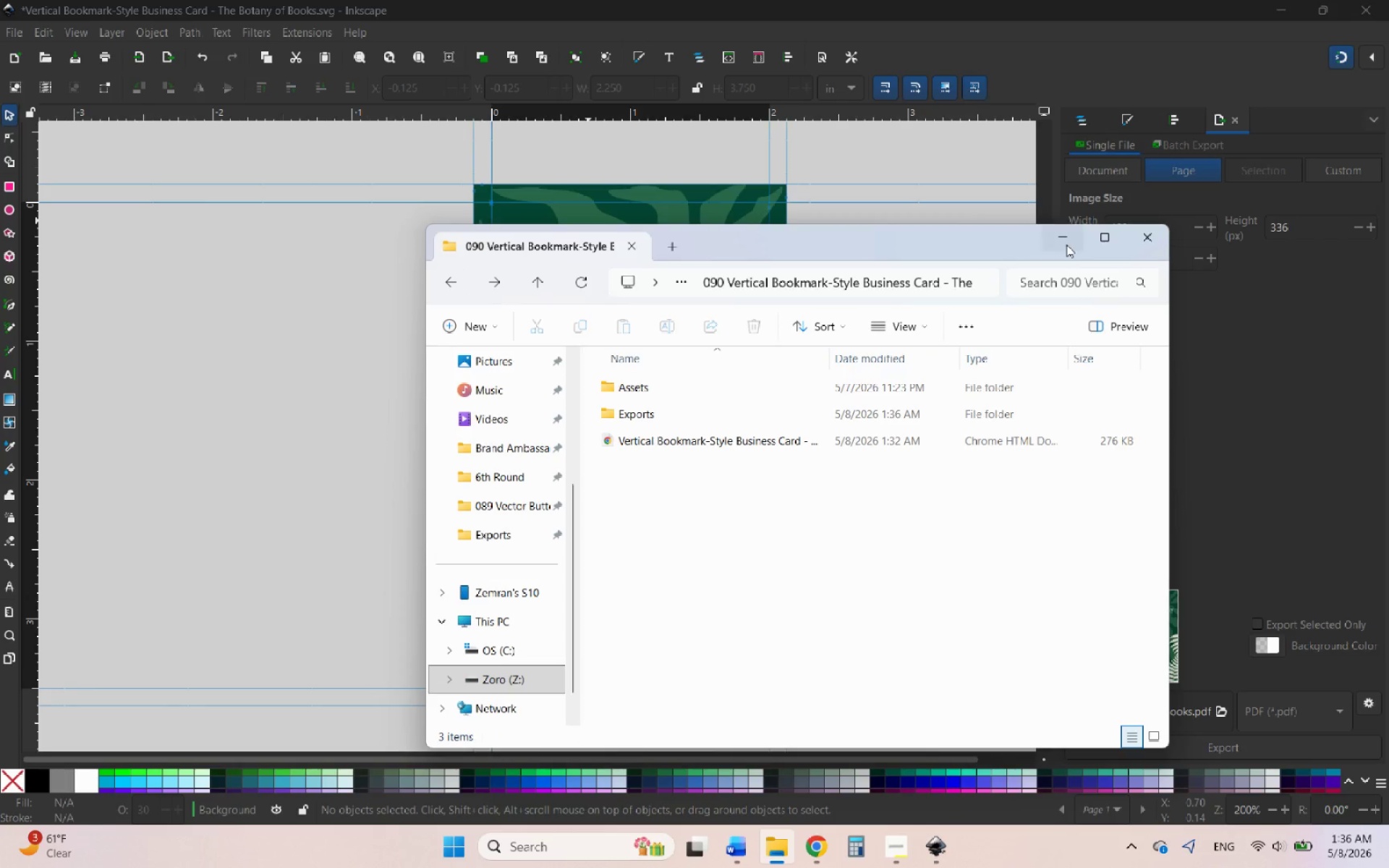 
left_click([1067, 244])
 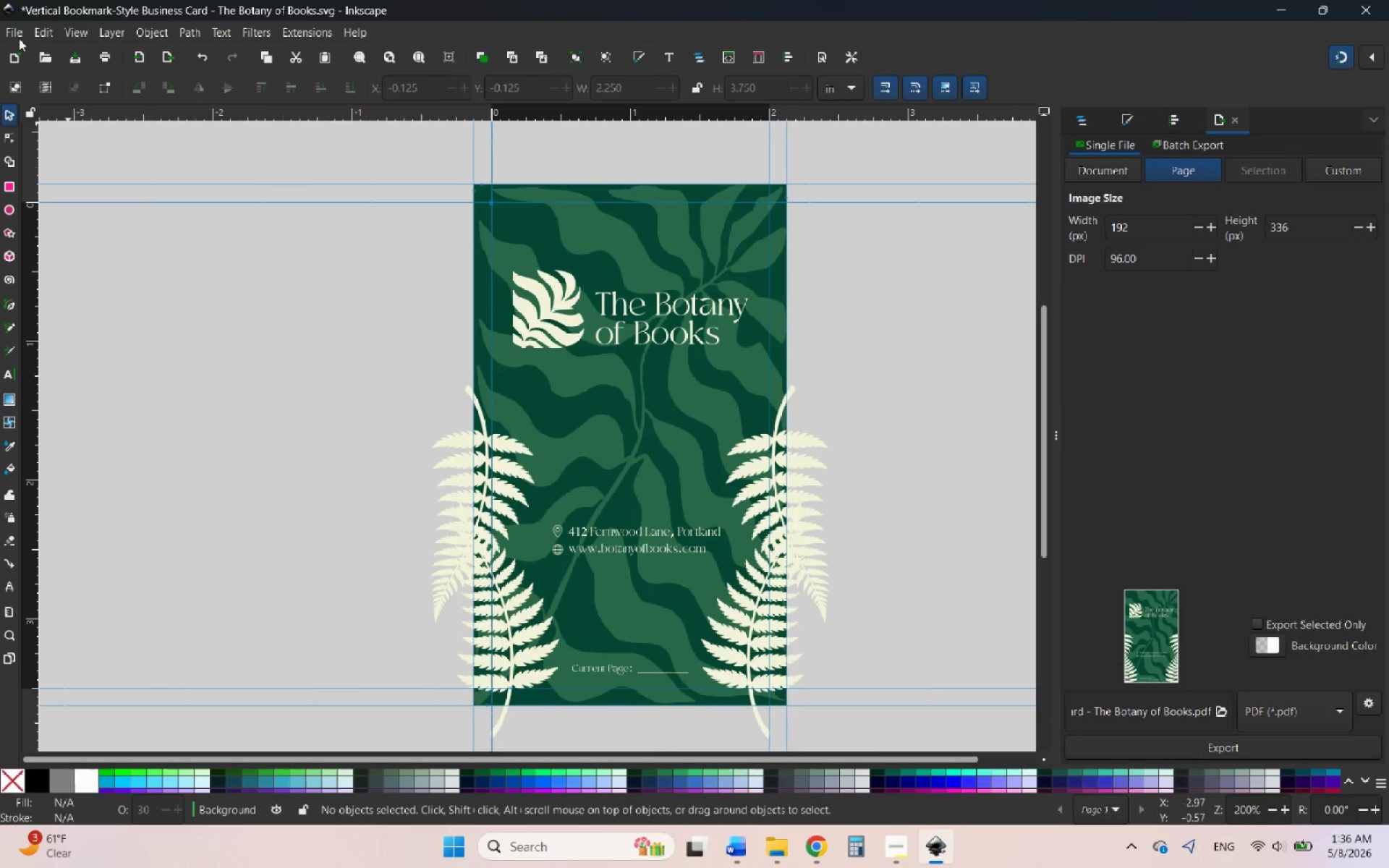 
left_click([16, 29])
 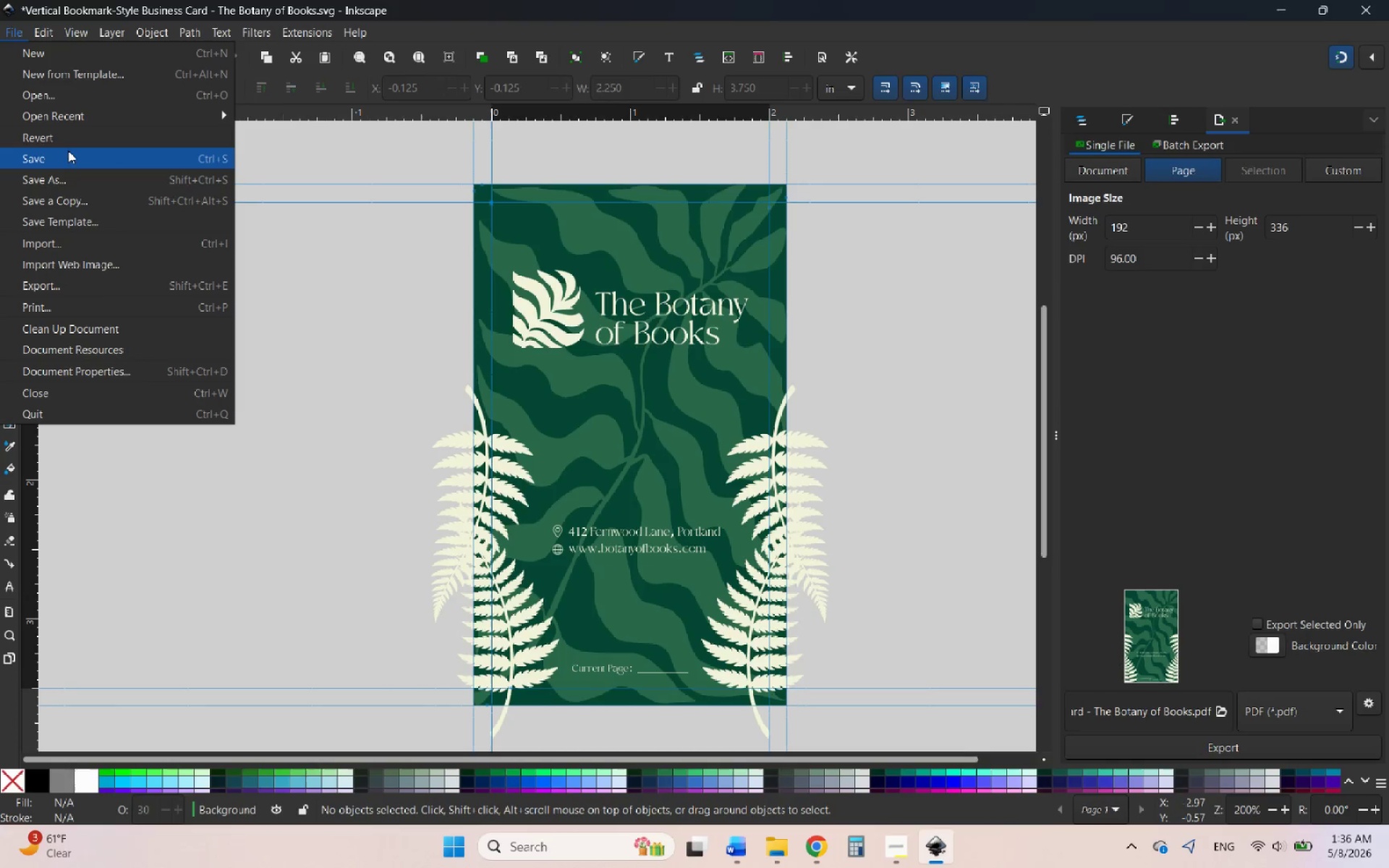 
left_click([61, 153])
 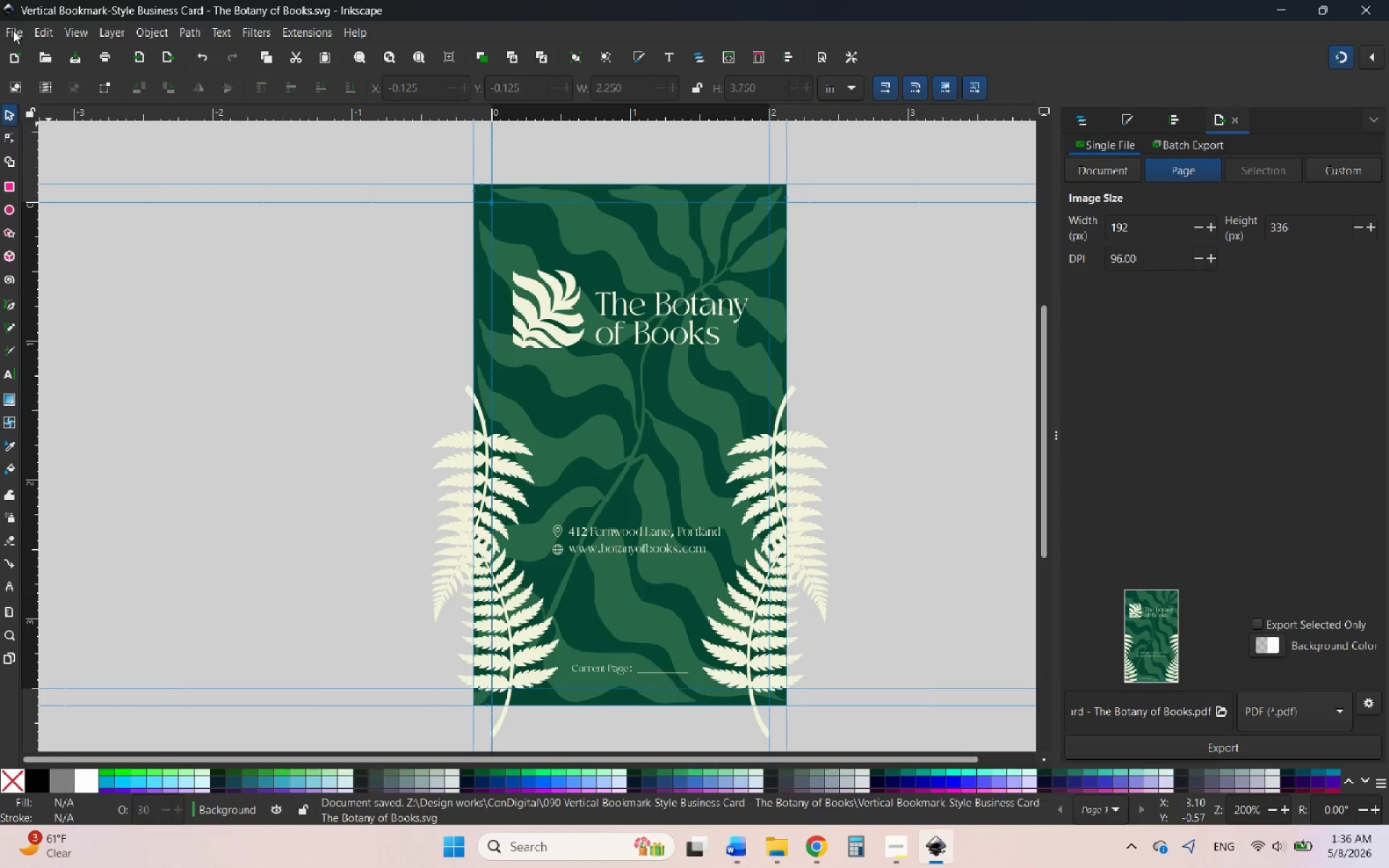 
left_click([1388, 0])
 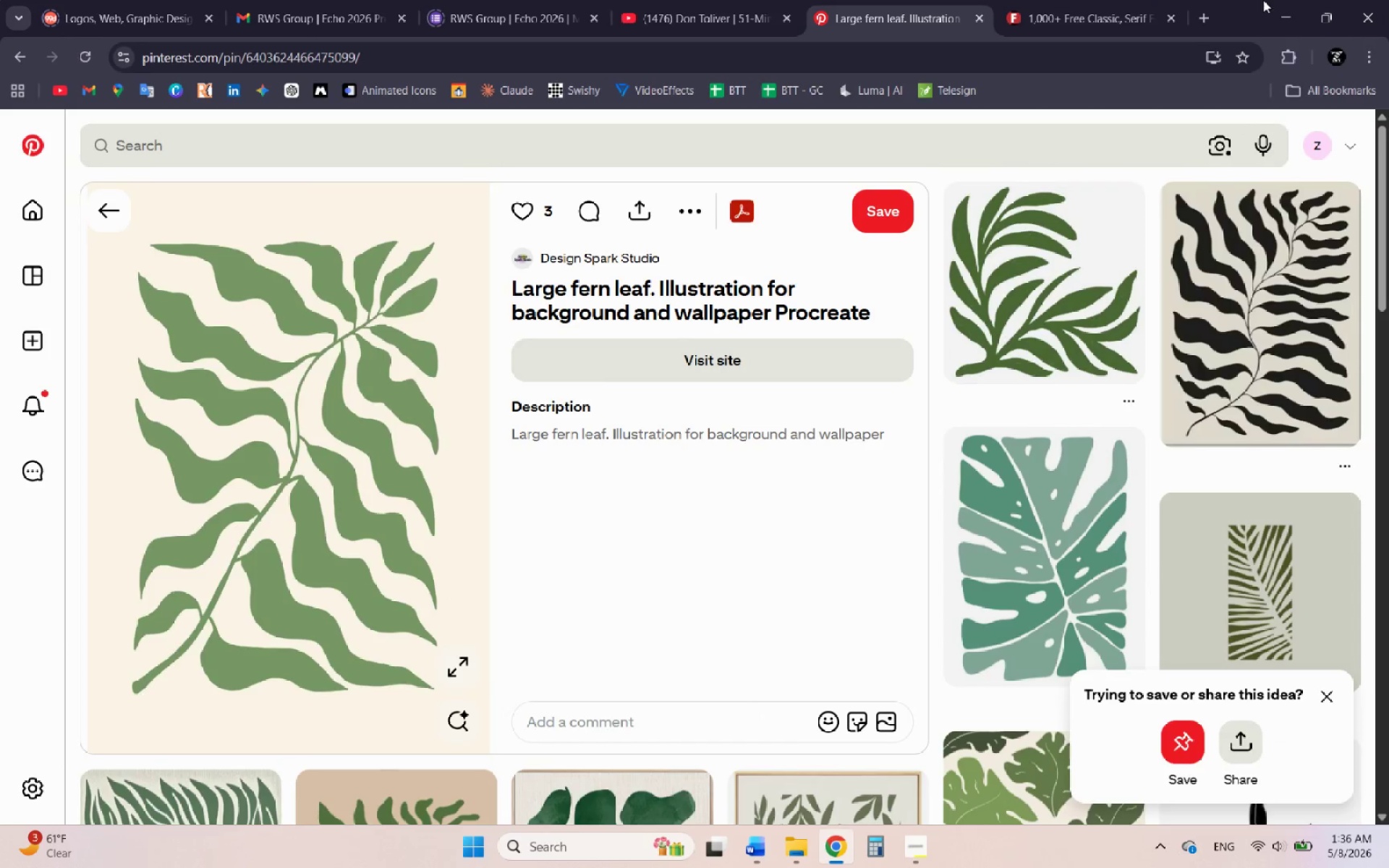 